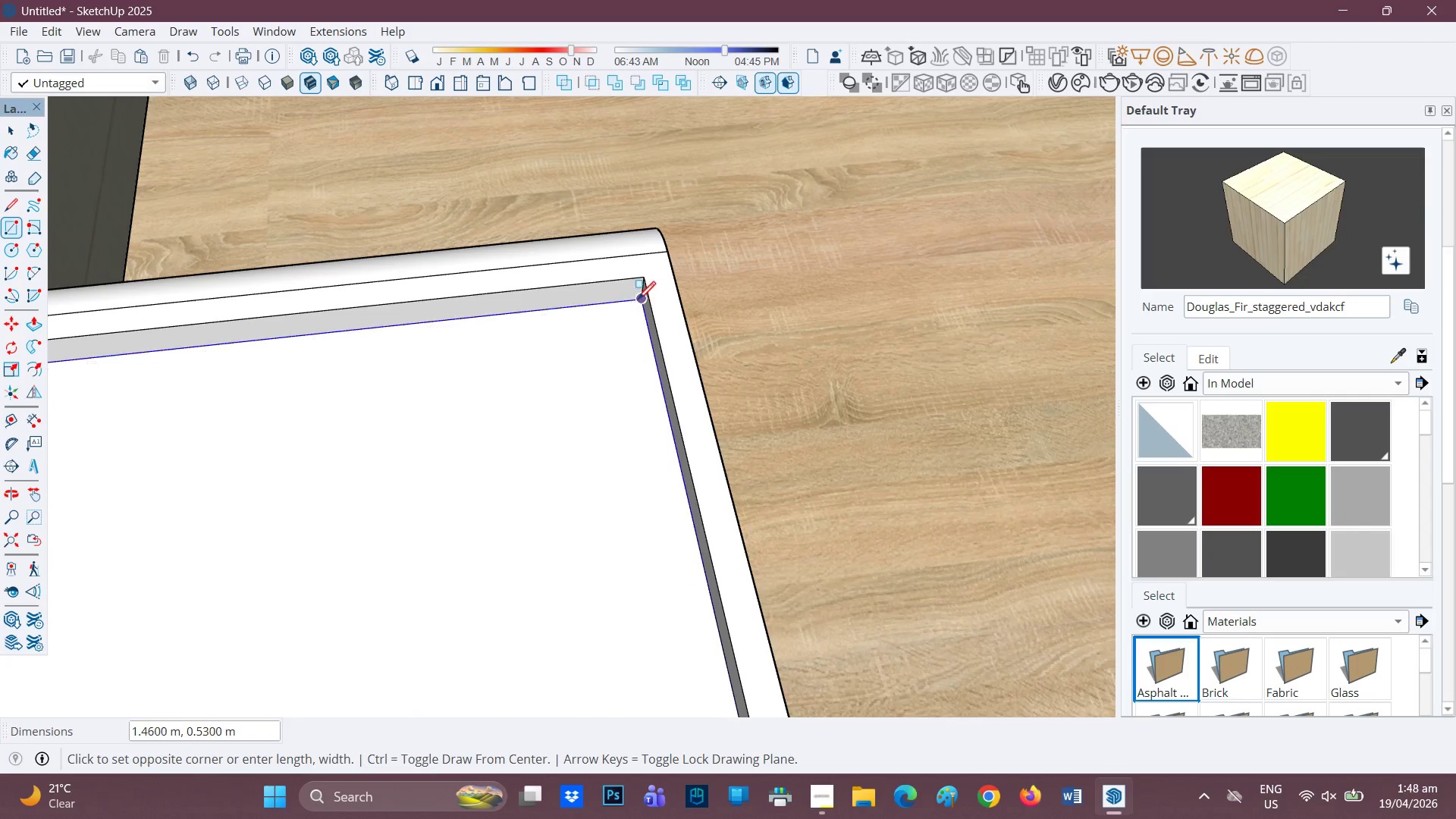 
left_click_drag(start_coordinate=[892, 185], to_coordinate=[658, 625])
 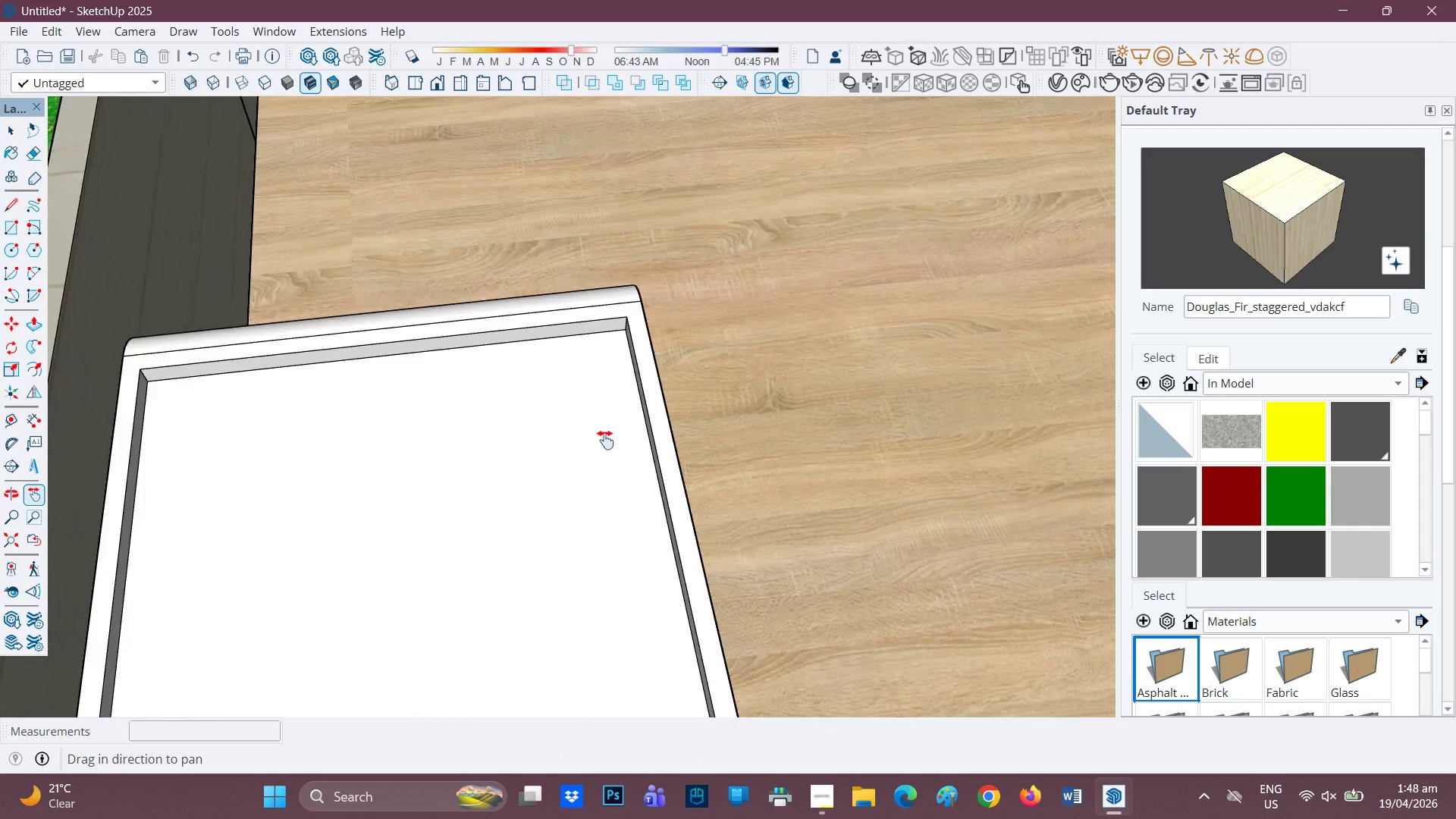 
scroll: coordinate [604, 350], scroll_direction: up, amount: 5.0
 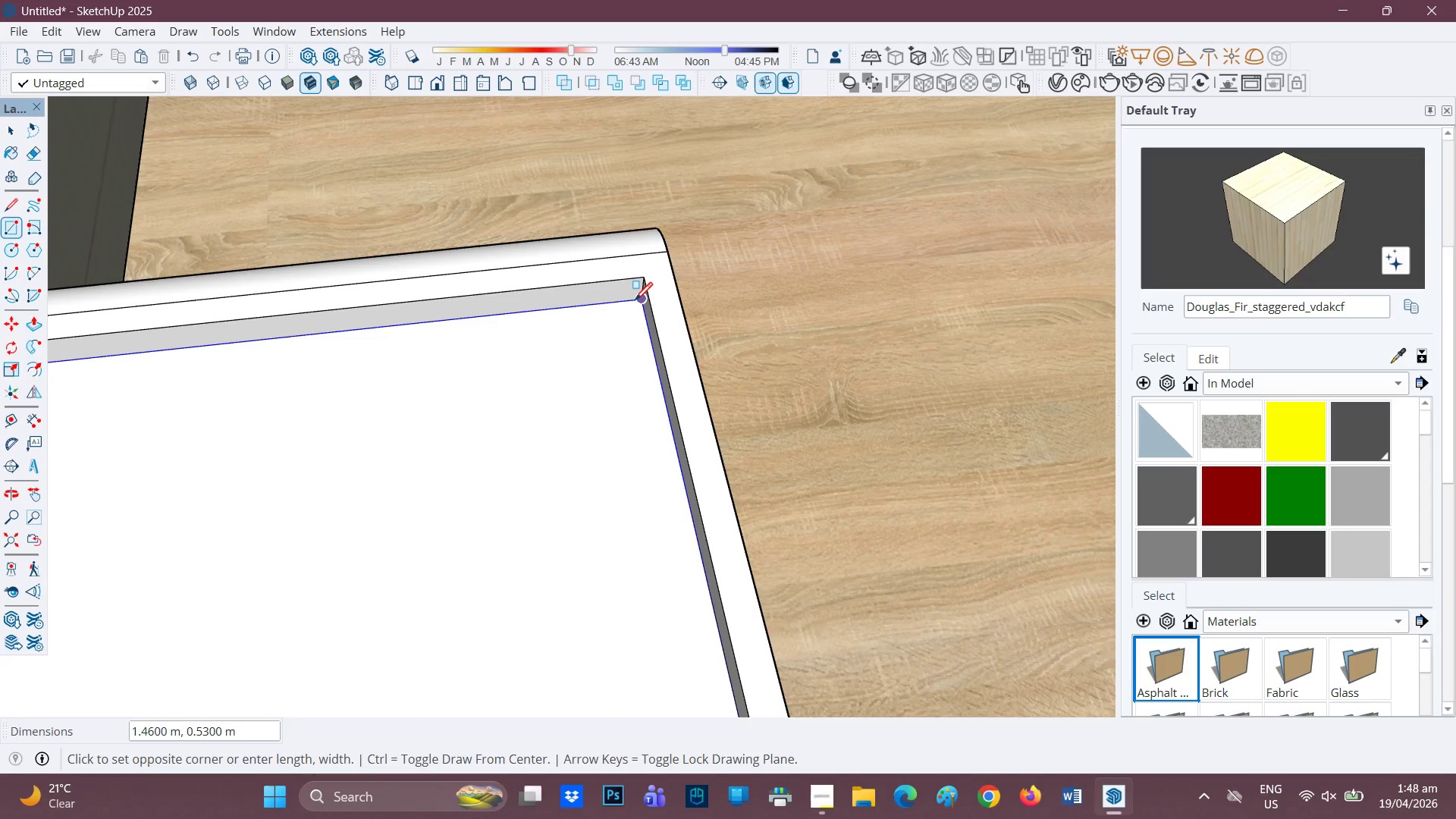 
left_click([635, 302])
 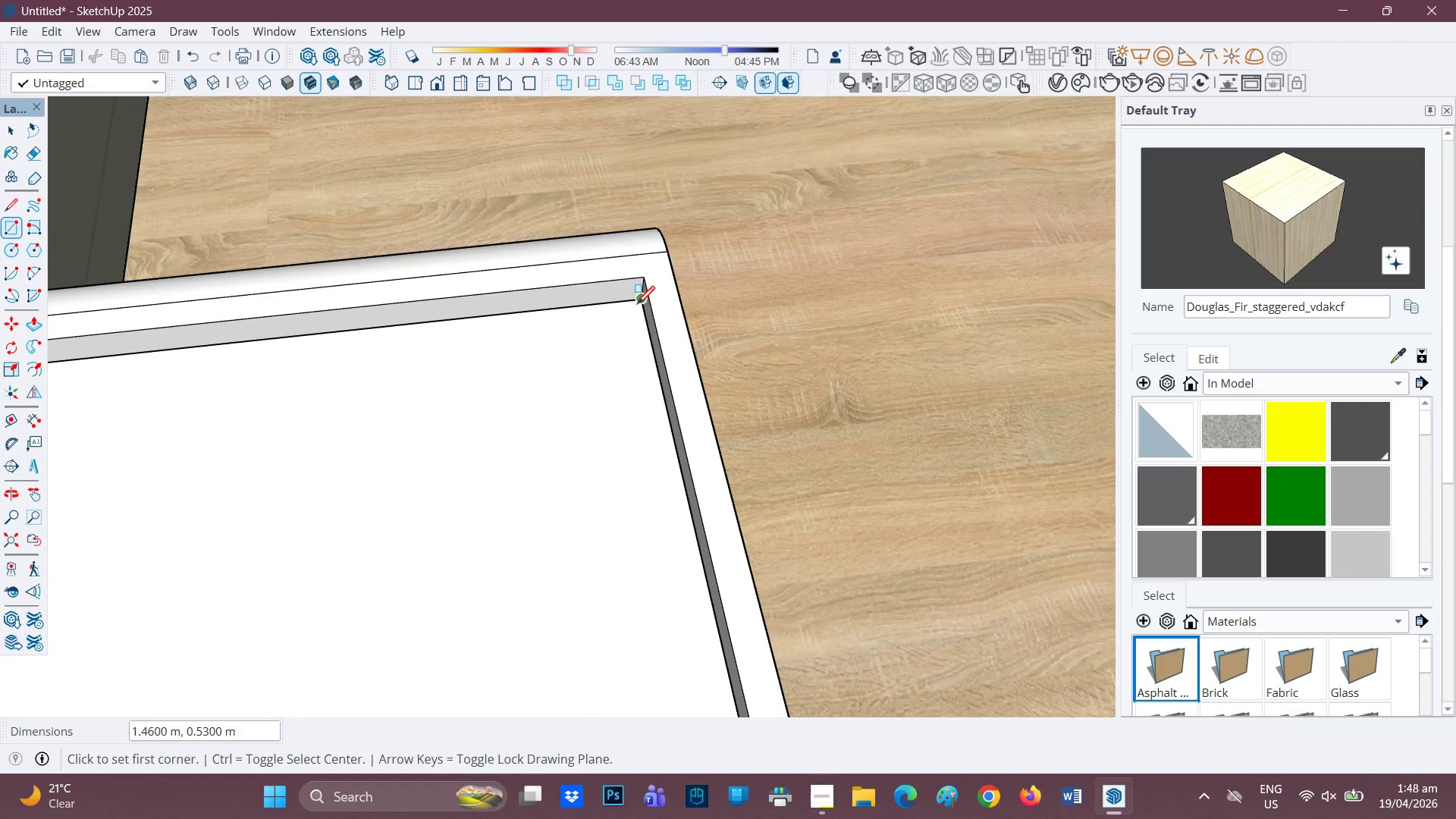 
scroll: coordinate [694, 315], scroll_direction: down, amount: 3.0
 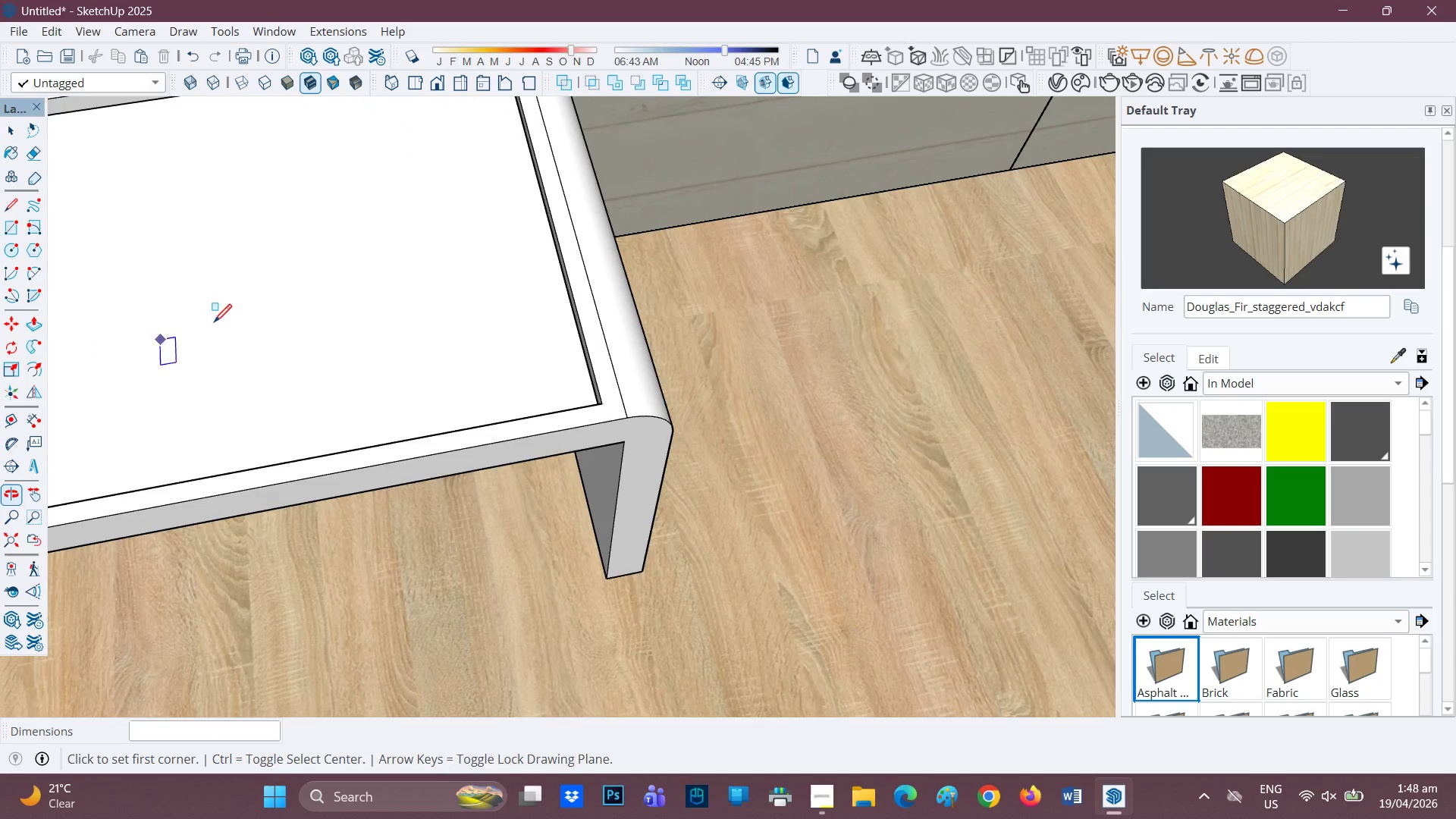 
key(H)
 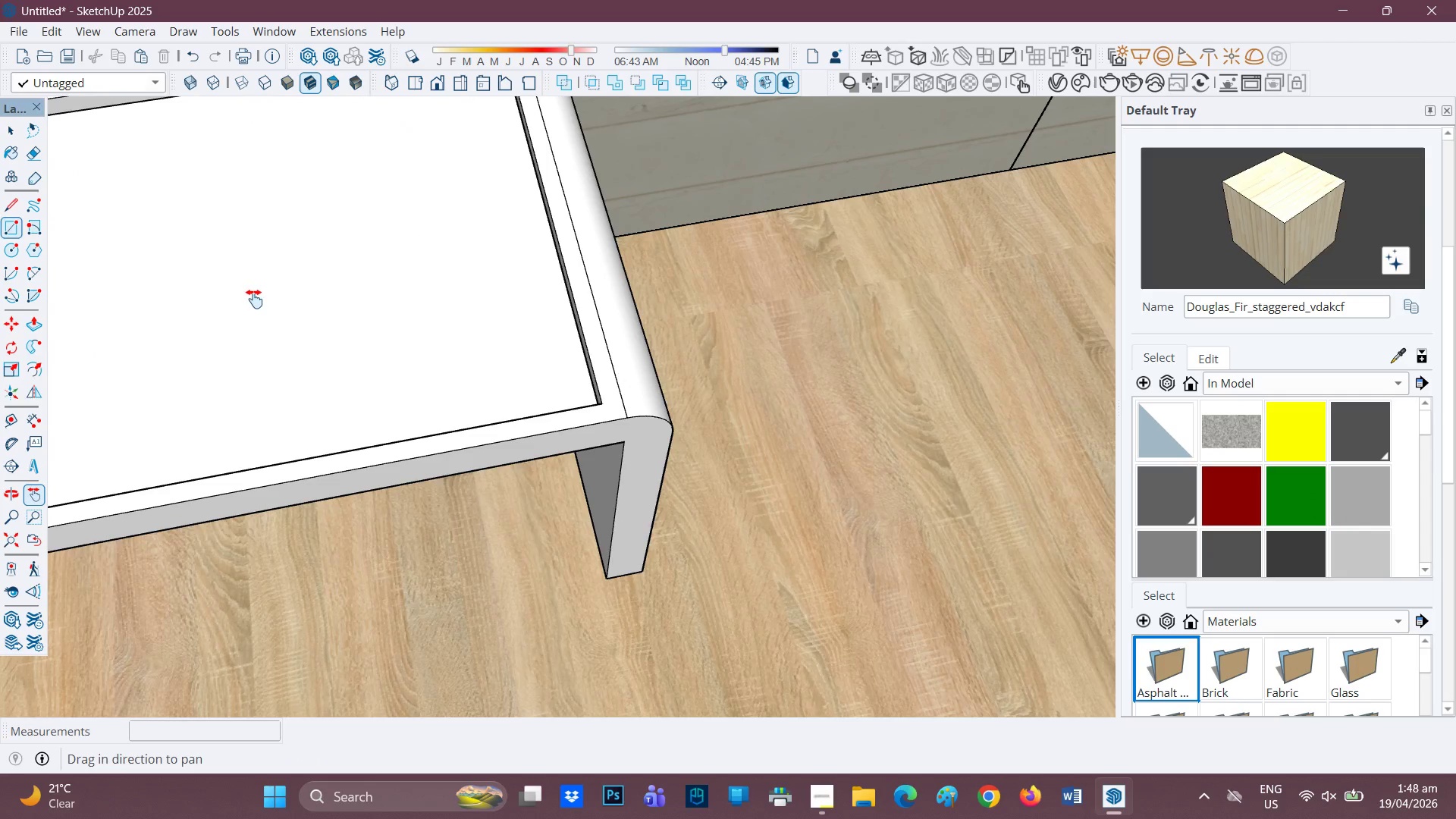 
left_click_drag(start_coordinate=[253, 299], to_coordinate=[767, 401])
 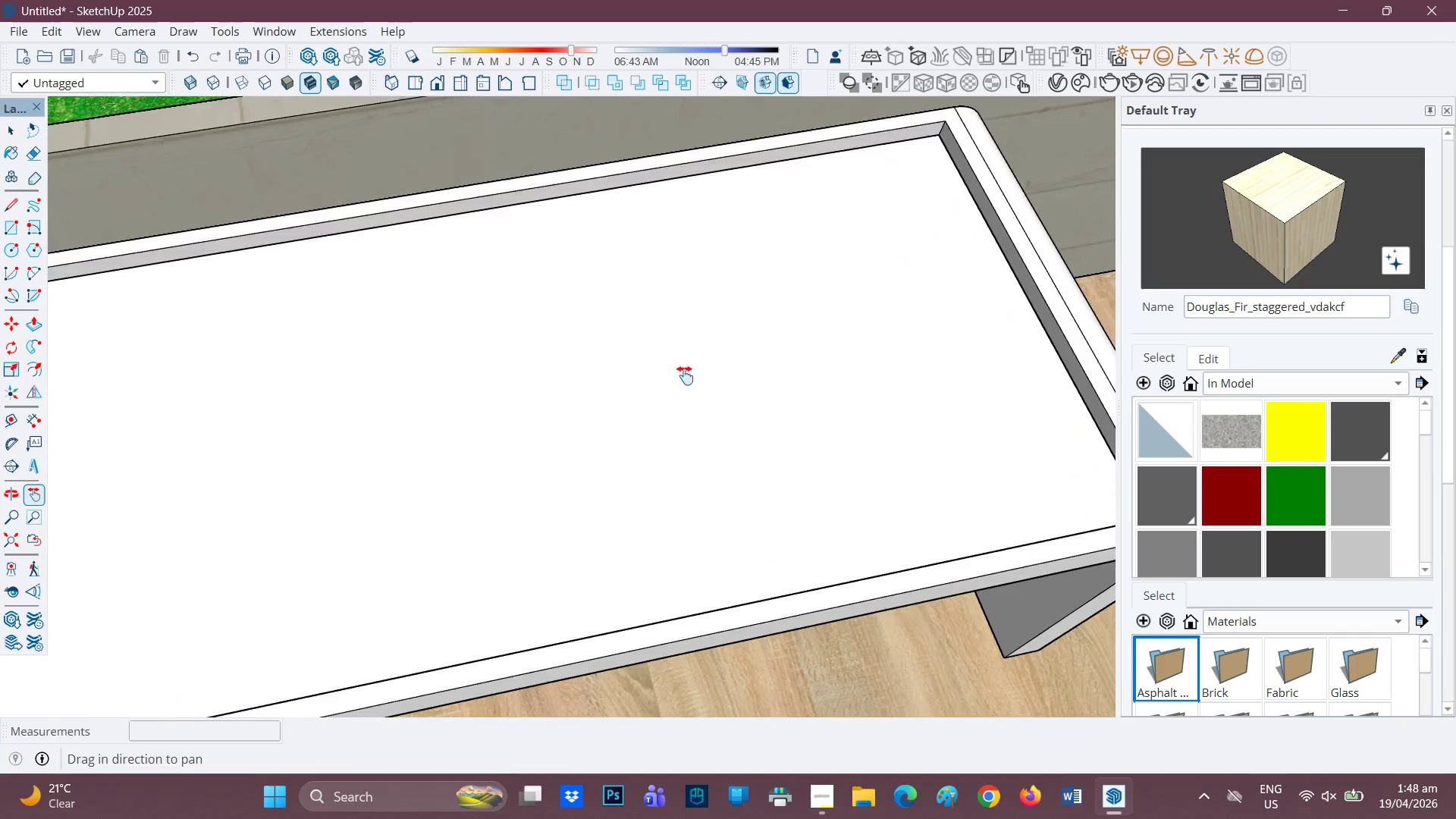 
scroll: coordinate [685, 375], scroll_direction: down, amount: 1.0
 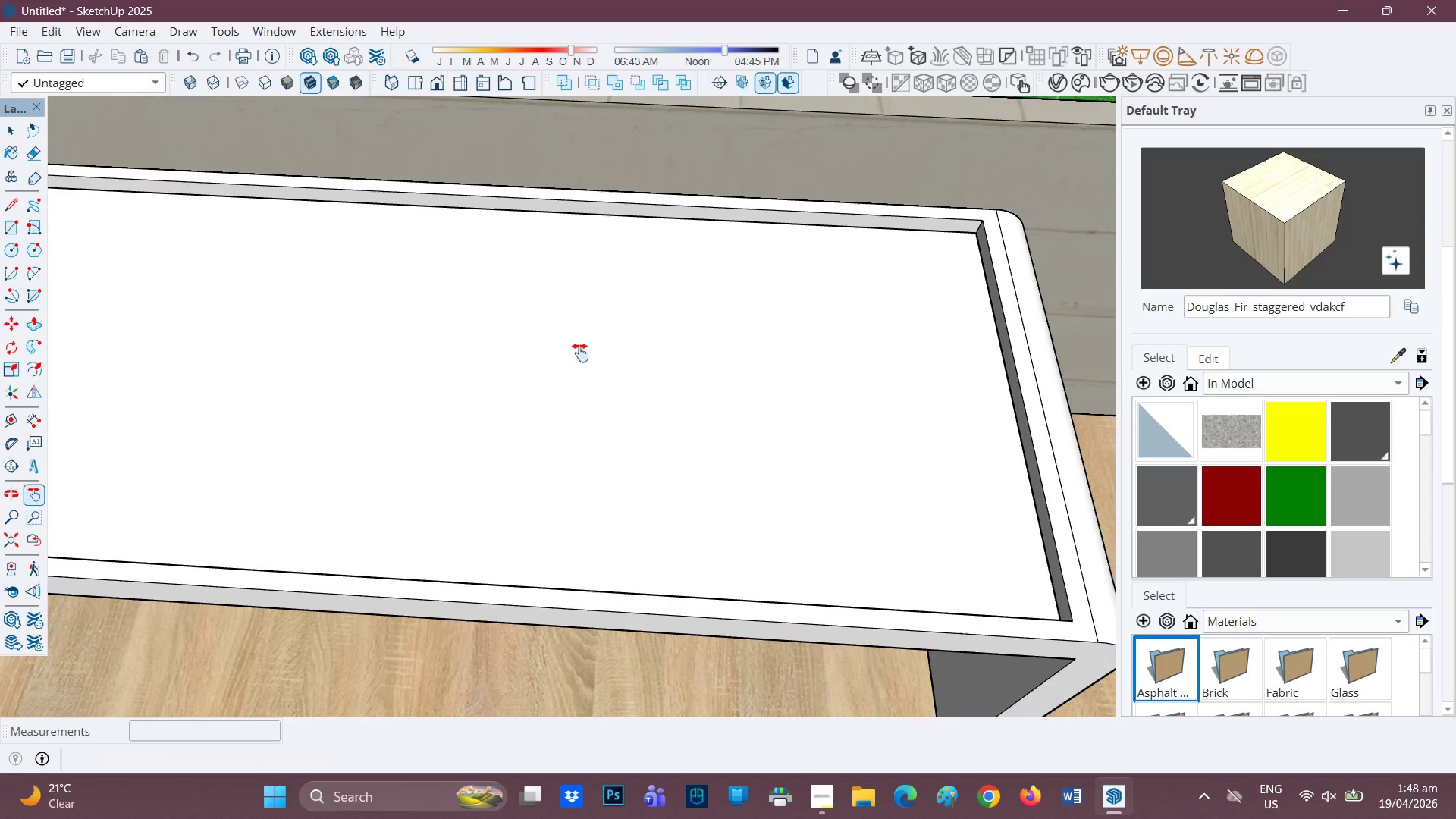 
key(P)
 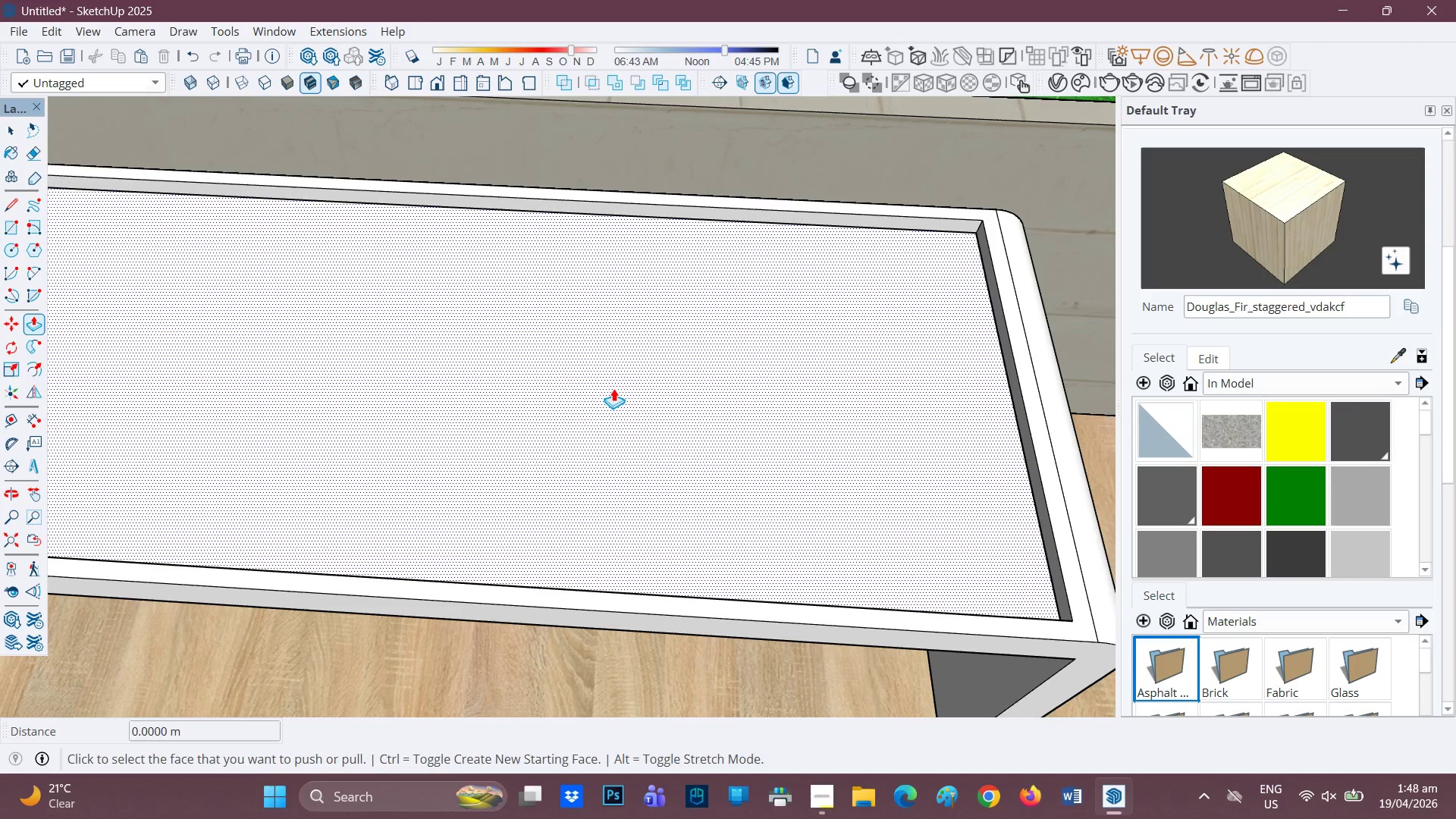 
left_click([613, 388])
 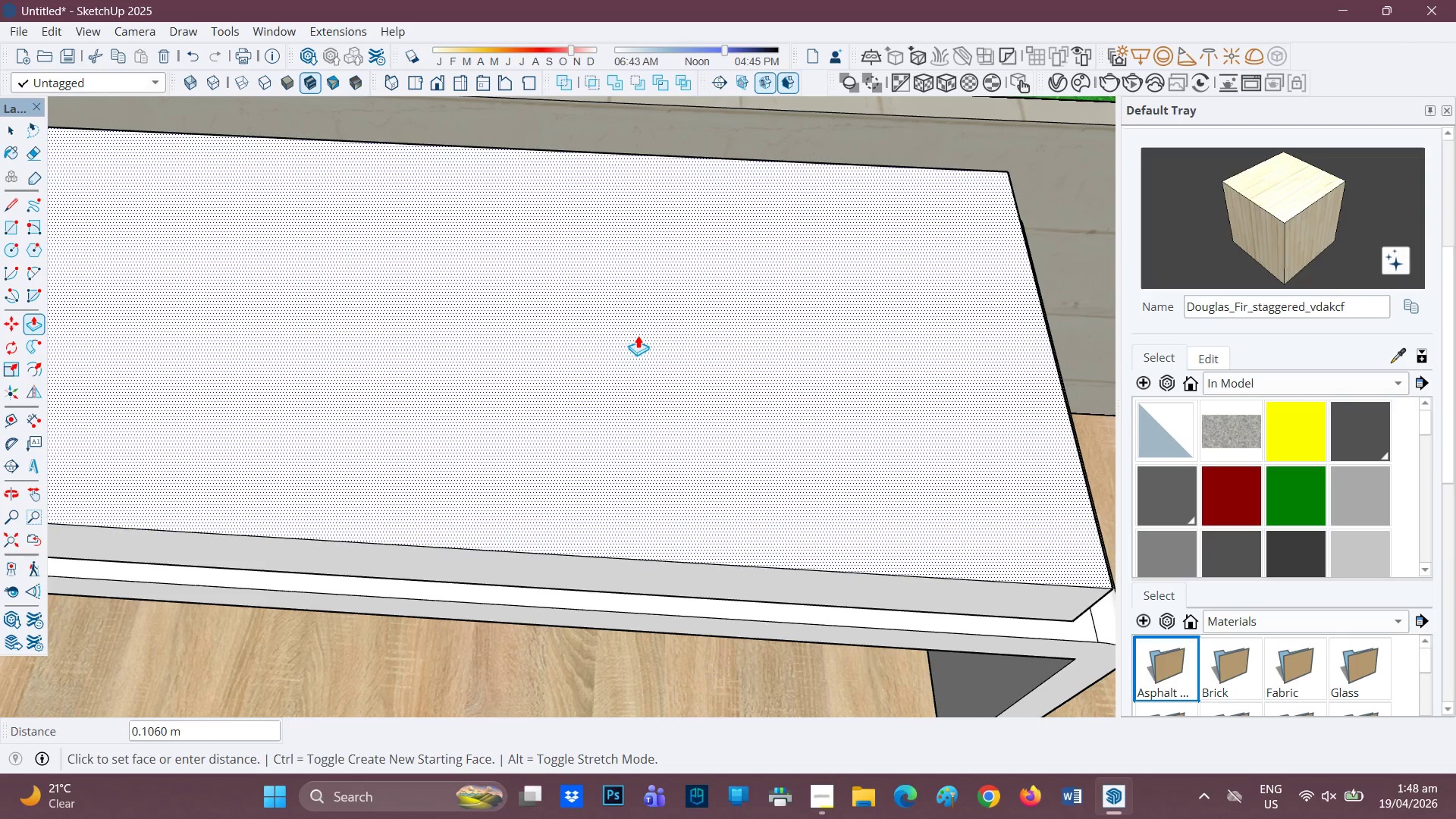 
type(0.05)
 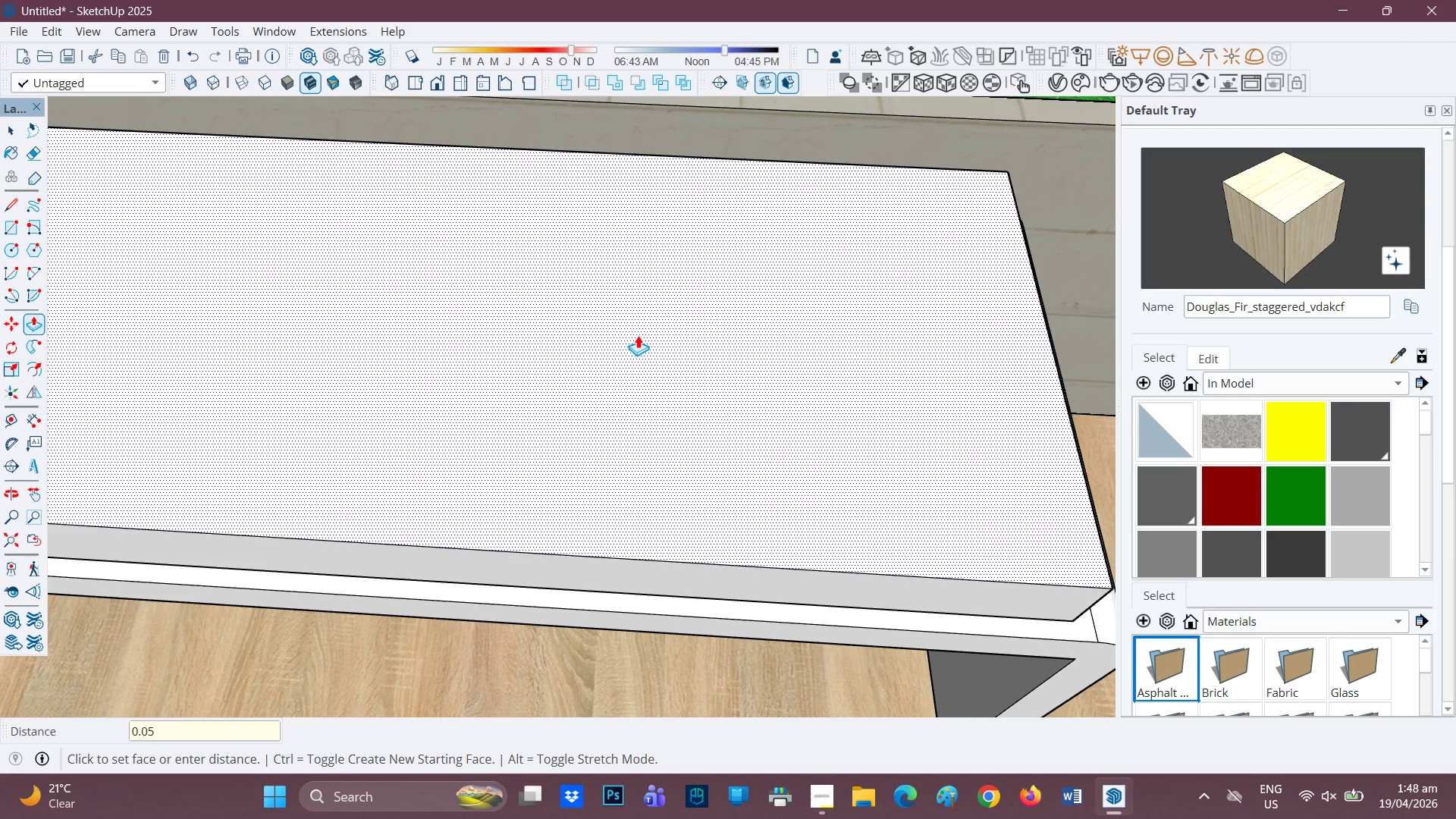 
key(Enter)
 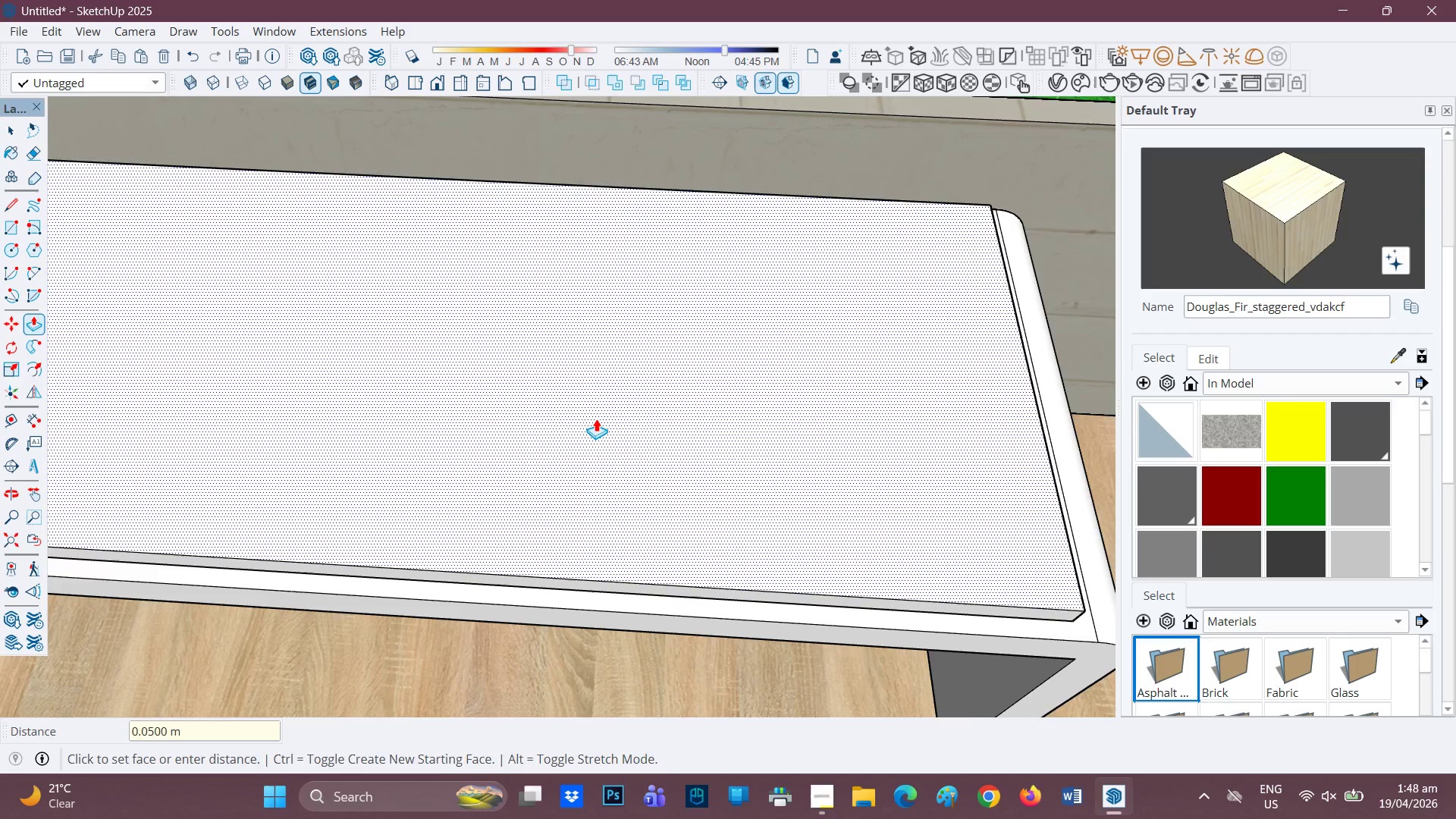 
scroll: coordinate [529, 347], scroll_direction: down, amount: 11.0
 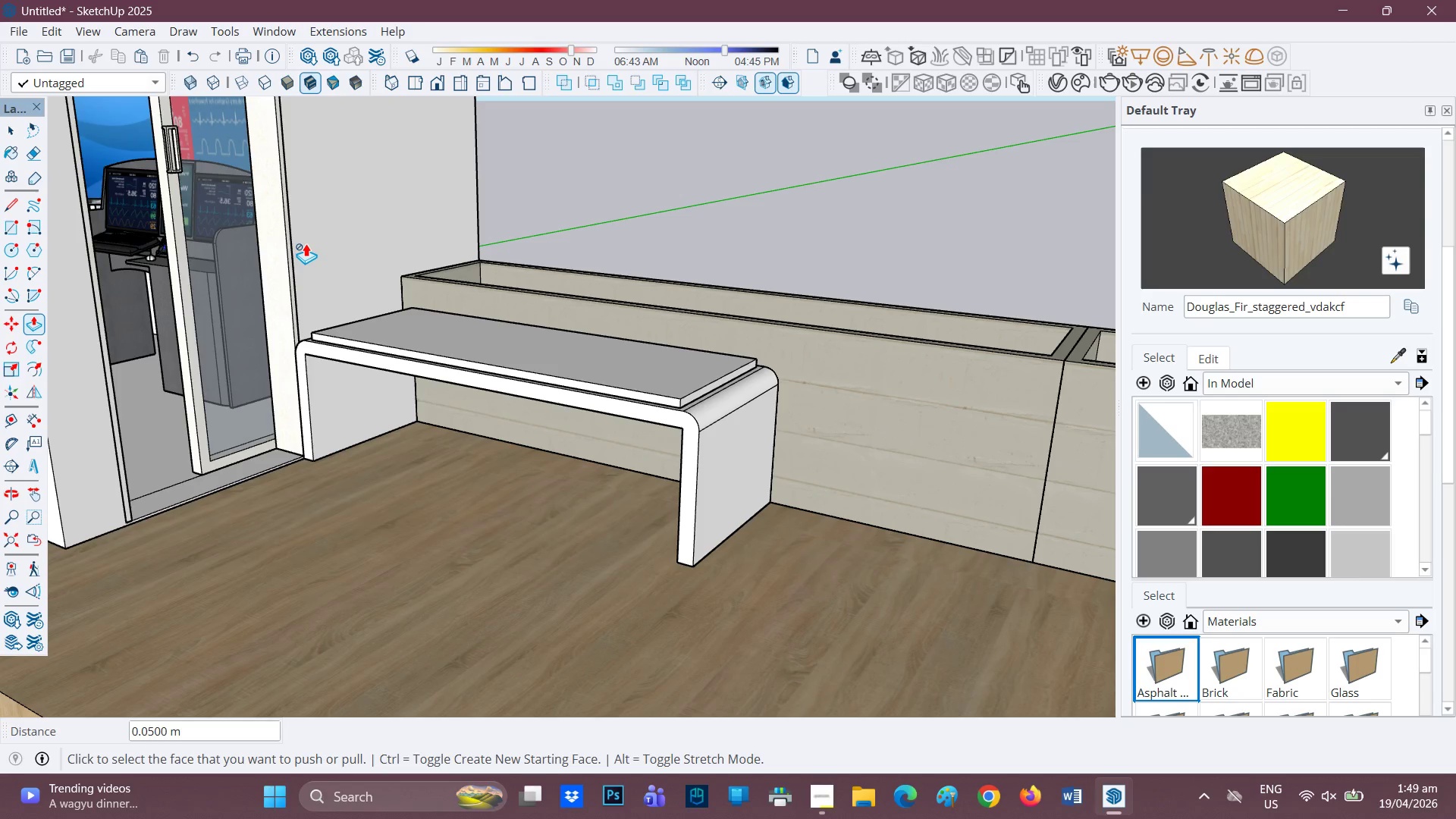 
wait(85.72)
 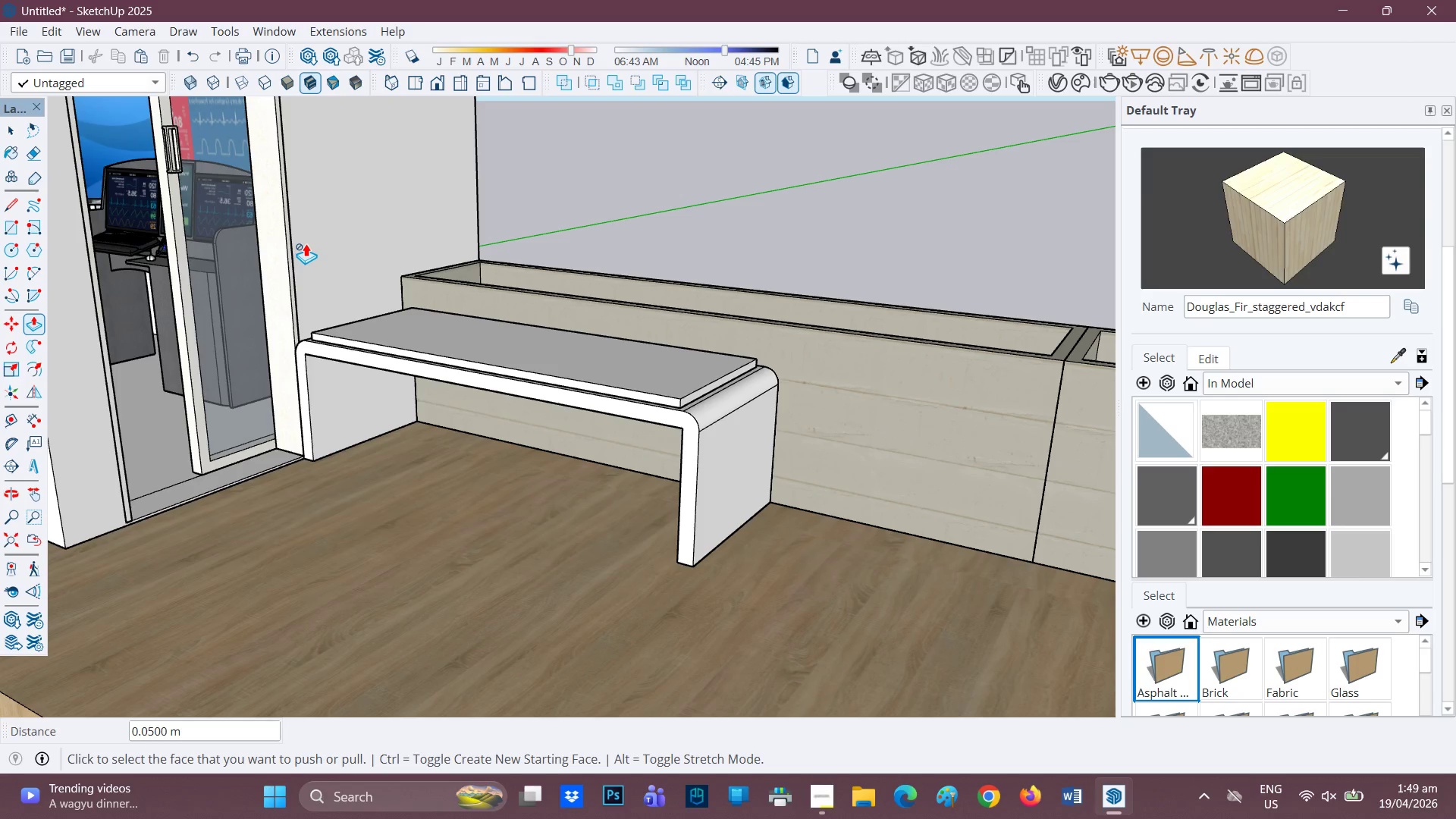 
scroll: coordinate [884, 497], scroll_direction: down, amount: 2.0
 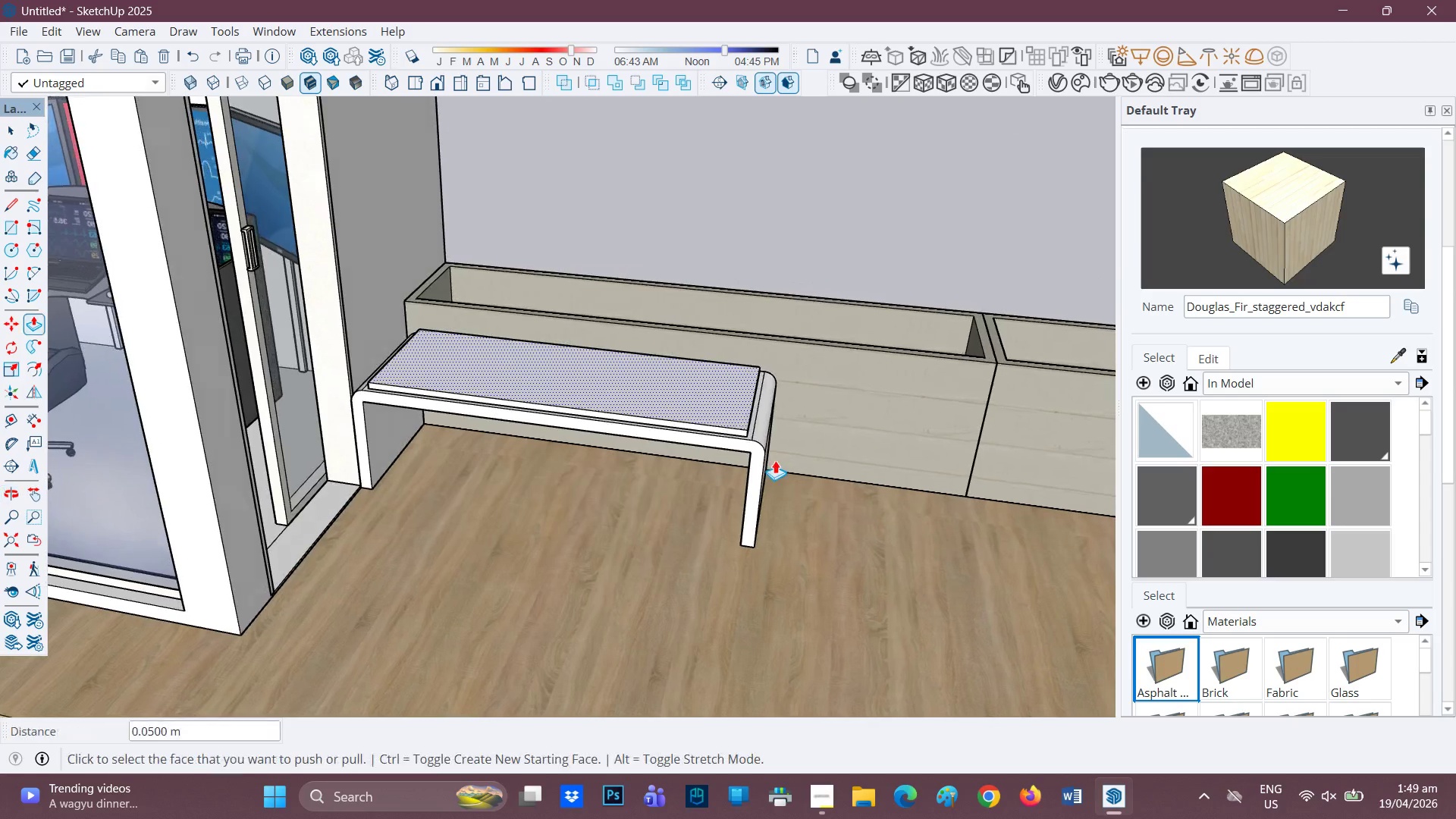 
scroll: coordinate [762, 404], scroll_direction: up, amount: 7.0
 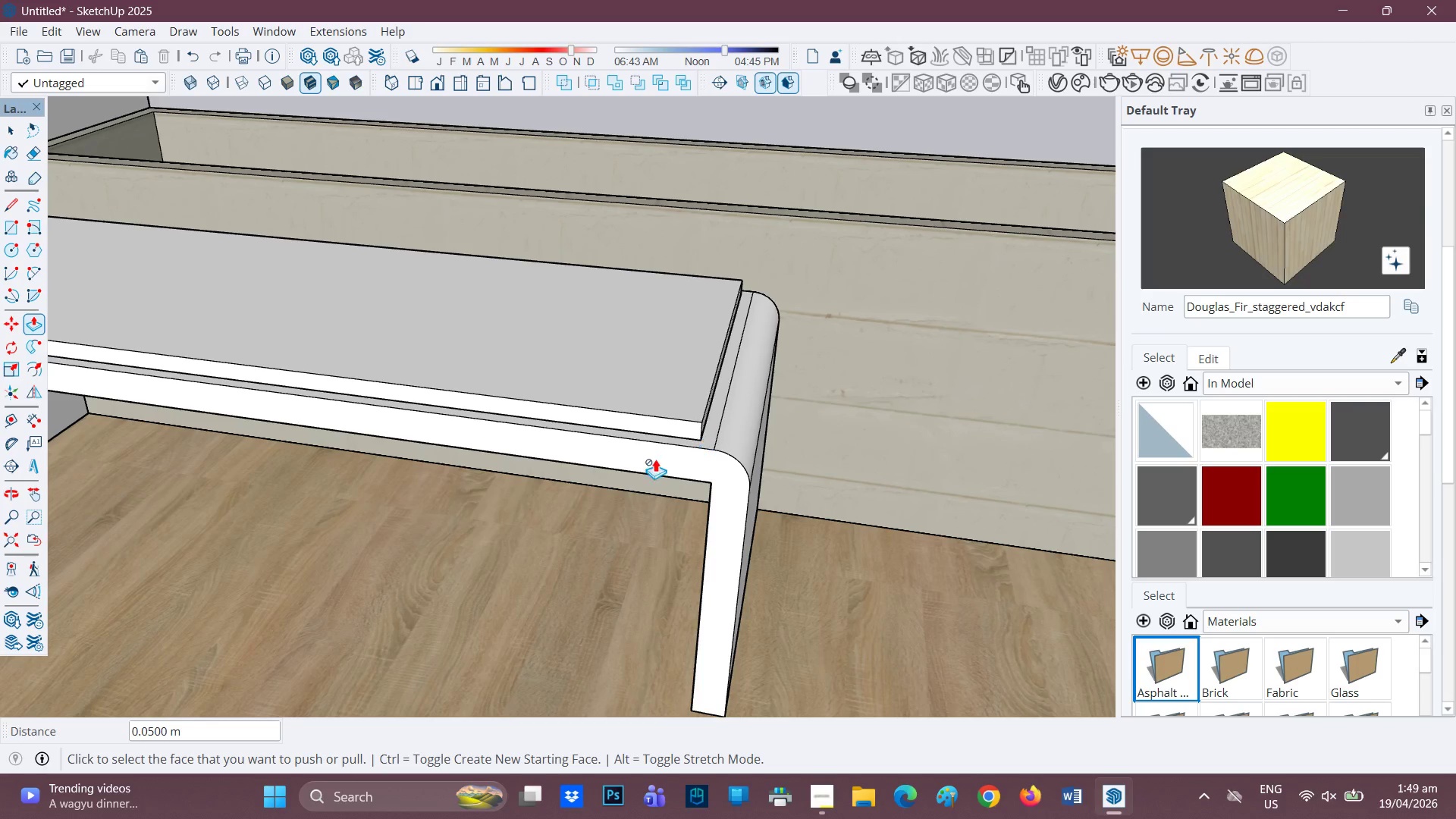 
scroll: coordinate [602, 486], scroll_direction: none, amount: 0.0
 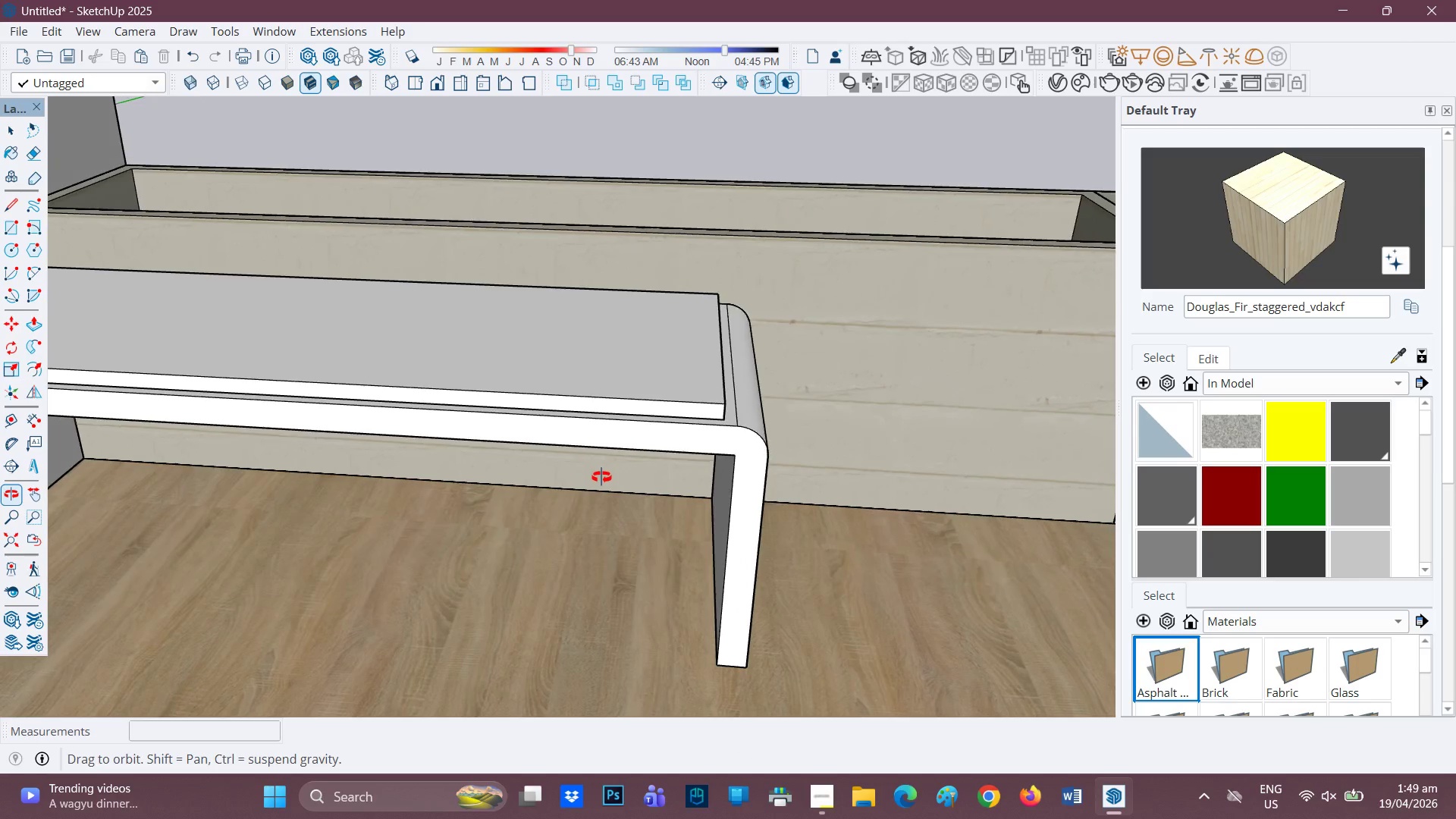 
scroll: coordinate [619, 459], scroll_direction: down, amount: 3.0
 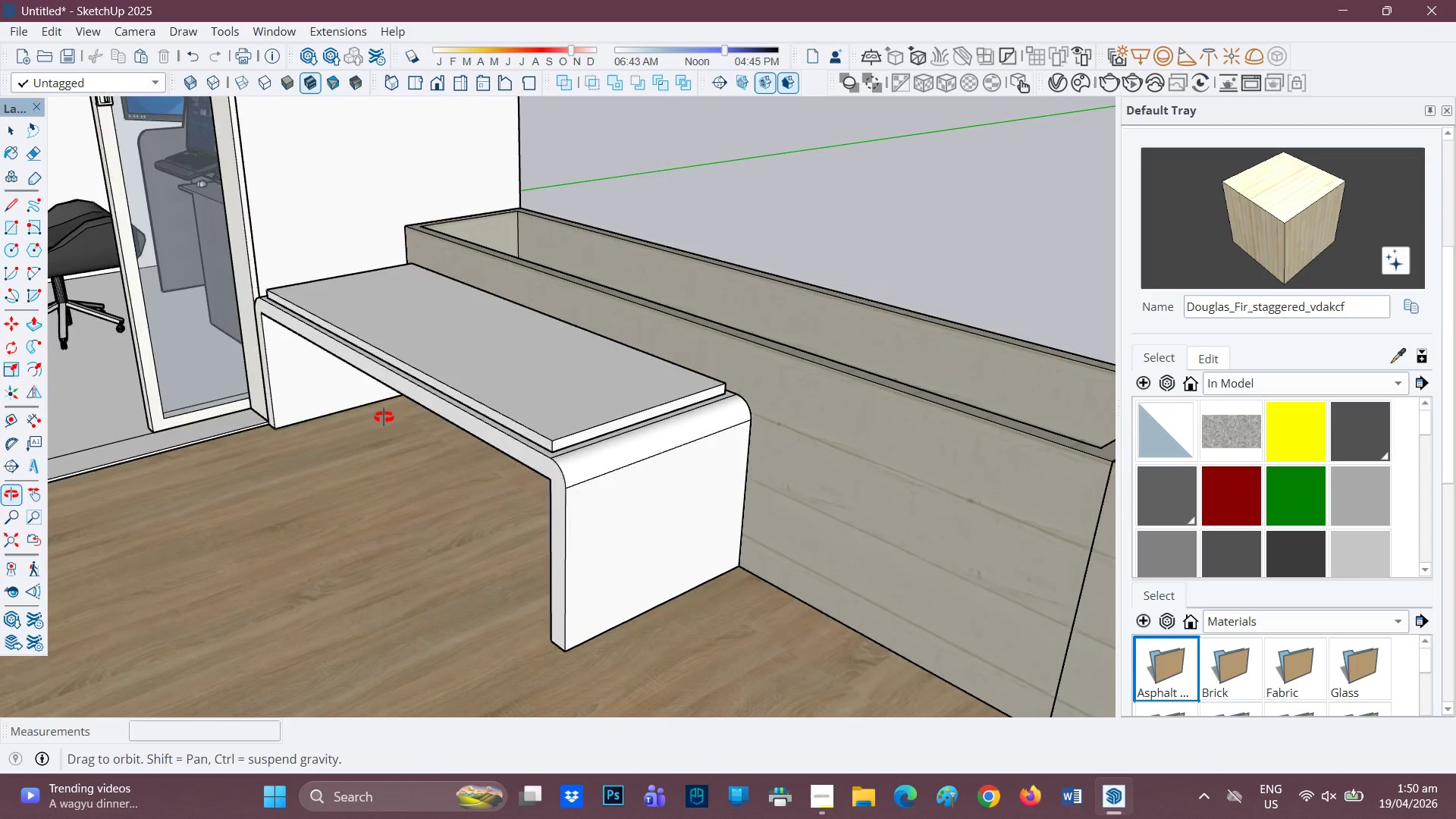 
scroll: coordinate [519, 448], scroll_direction: none, amount: 0.0
 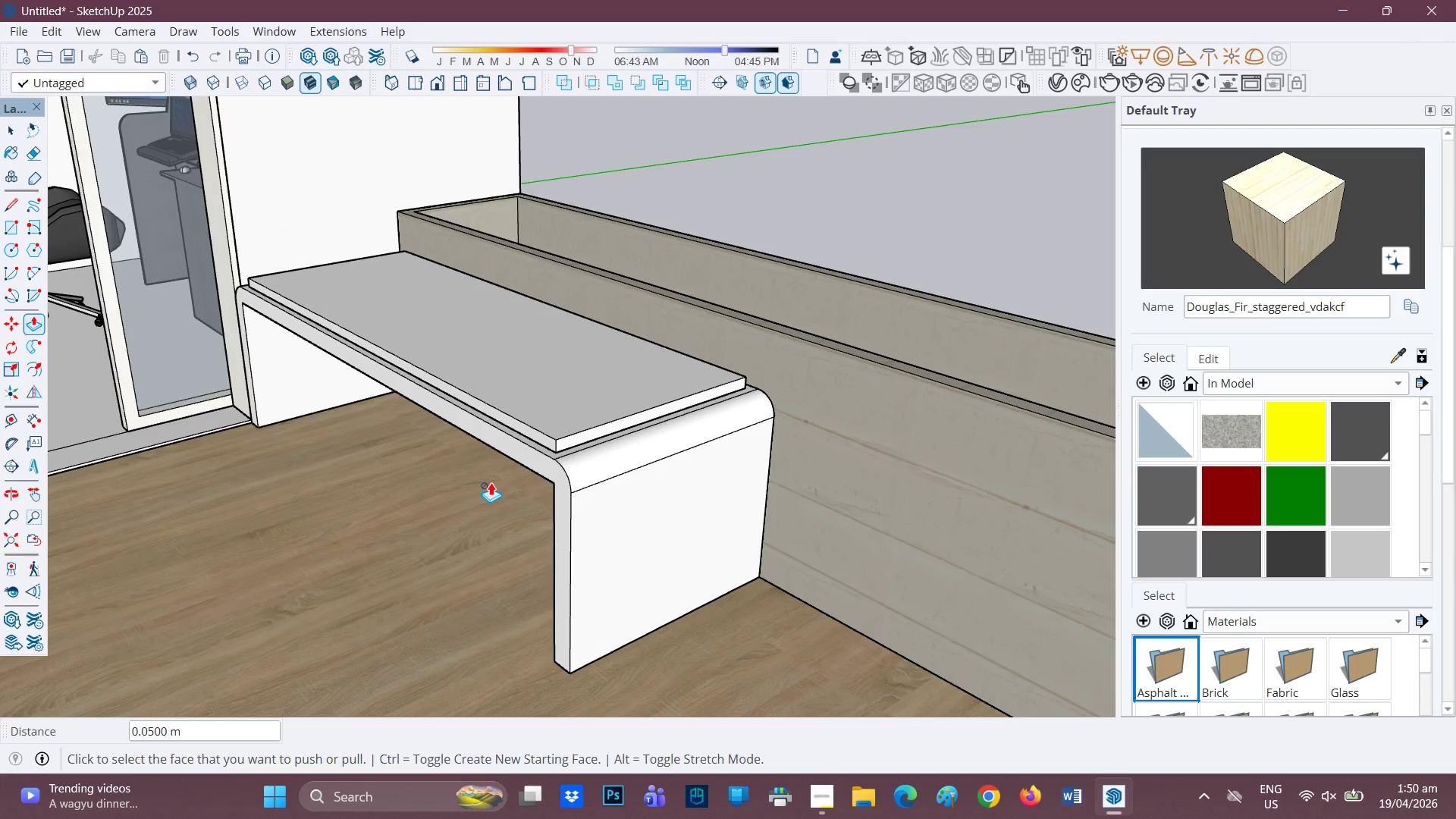 
scroll: coordinate [489, 484], scroll_direction: up, amount: 1.0
 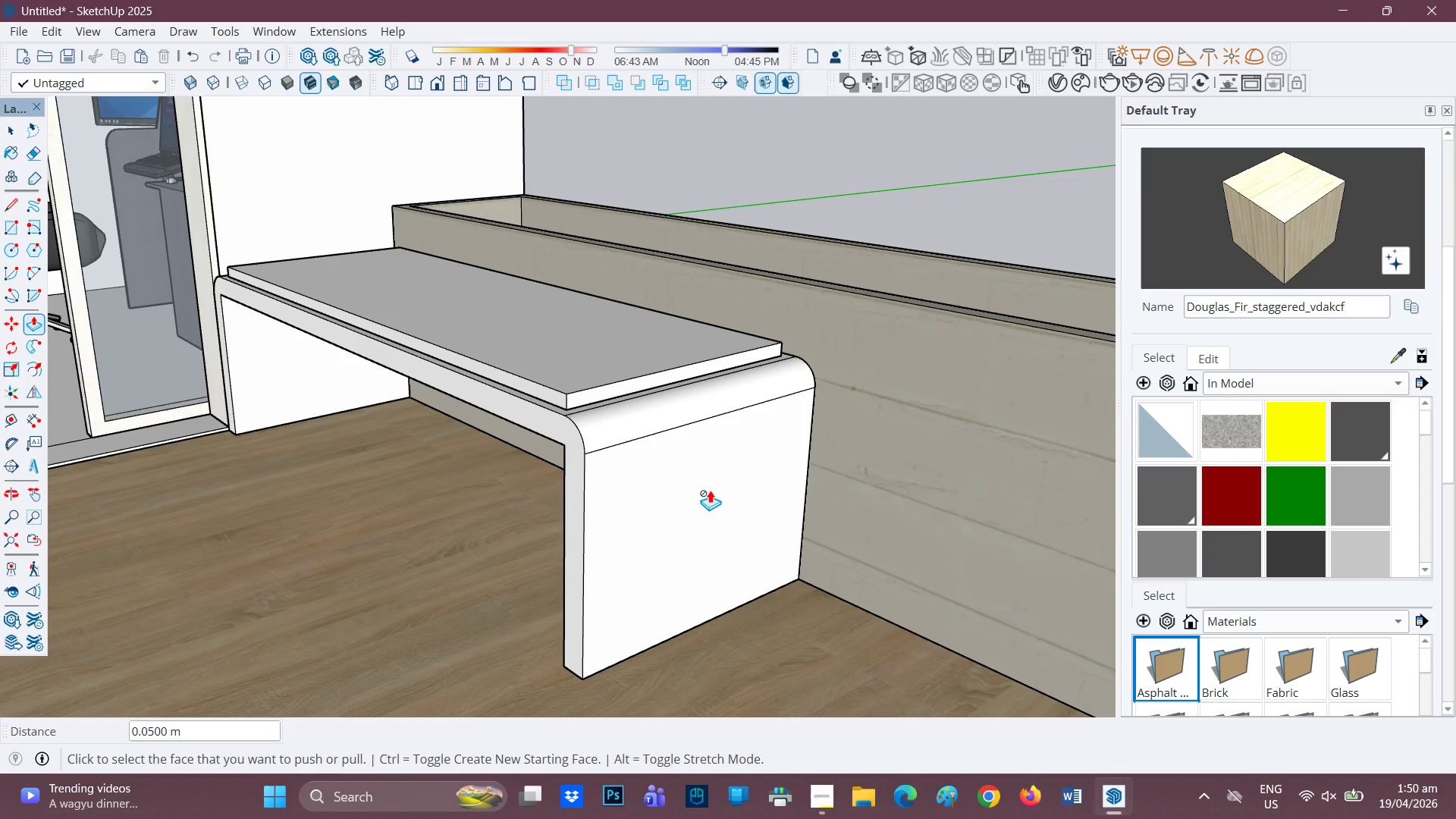 
key(F)
 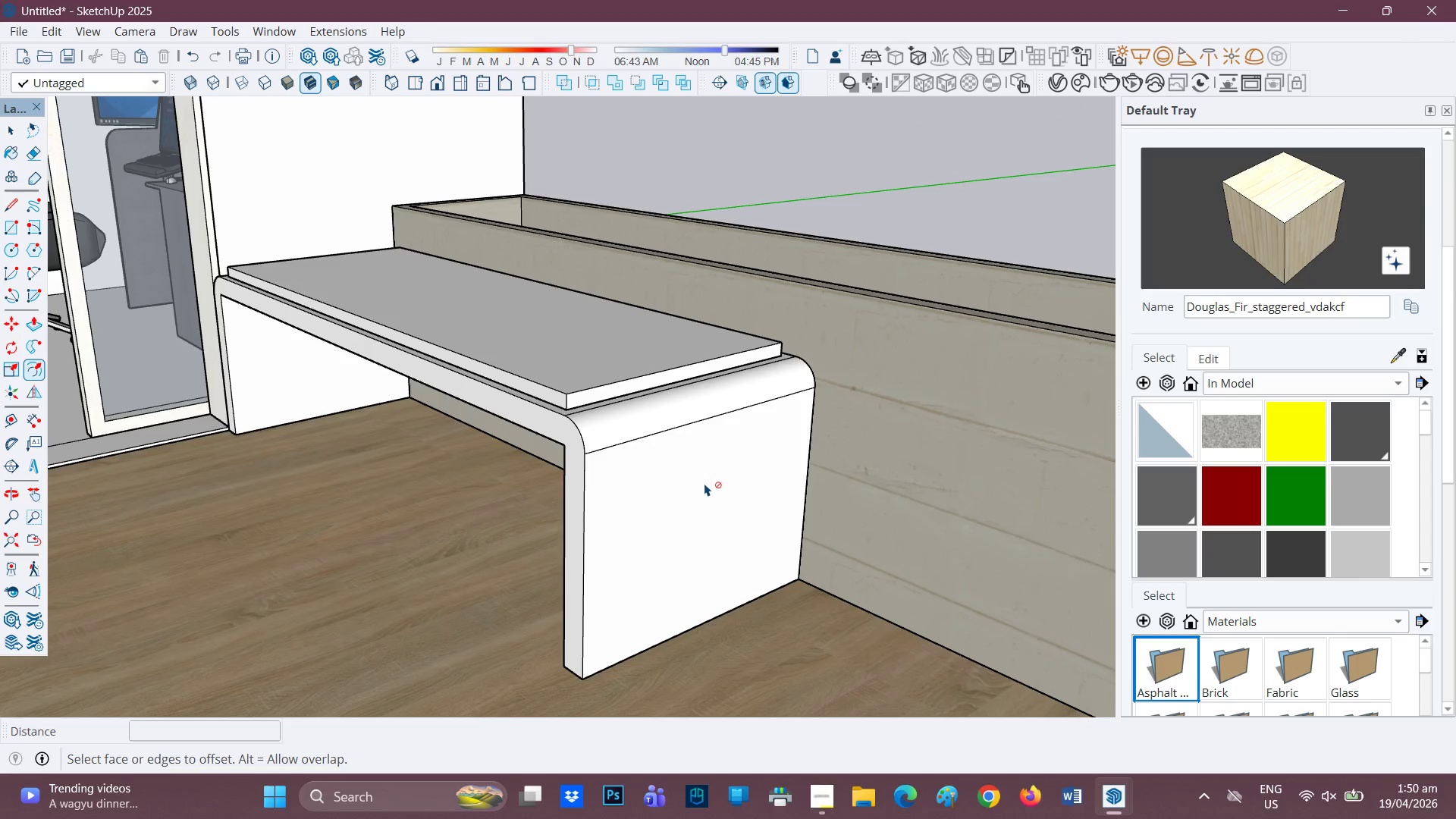 
left_click([704, 483])
 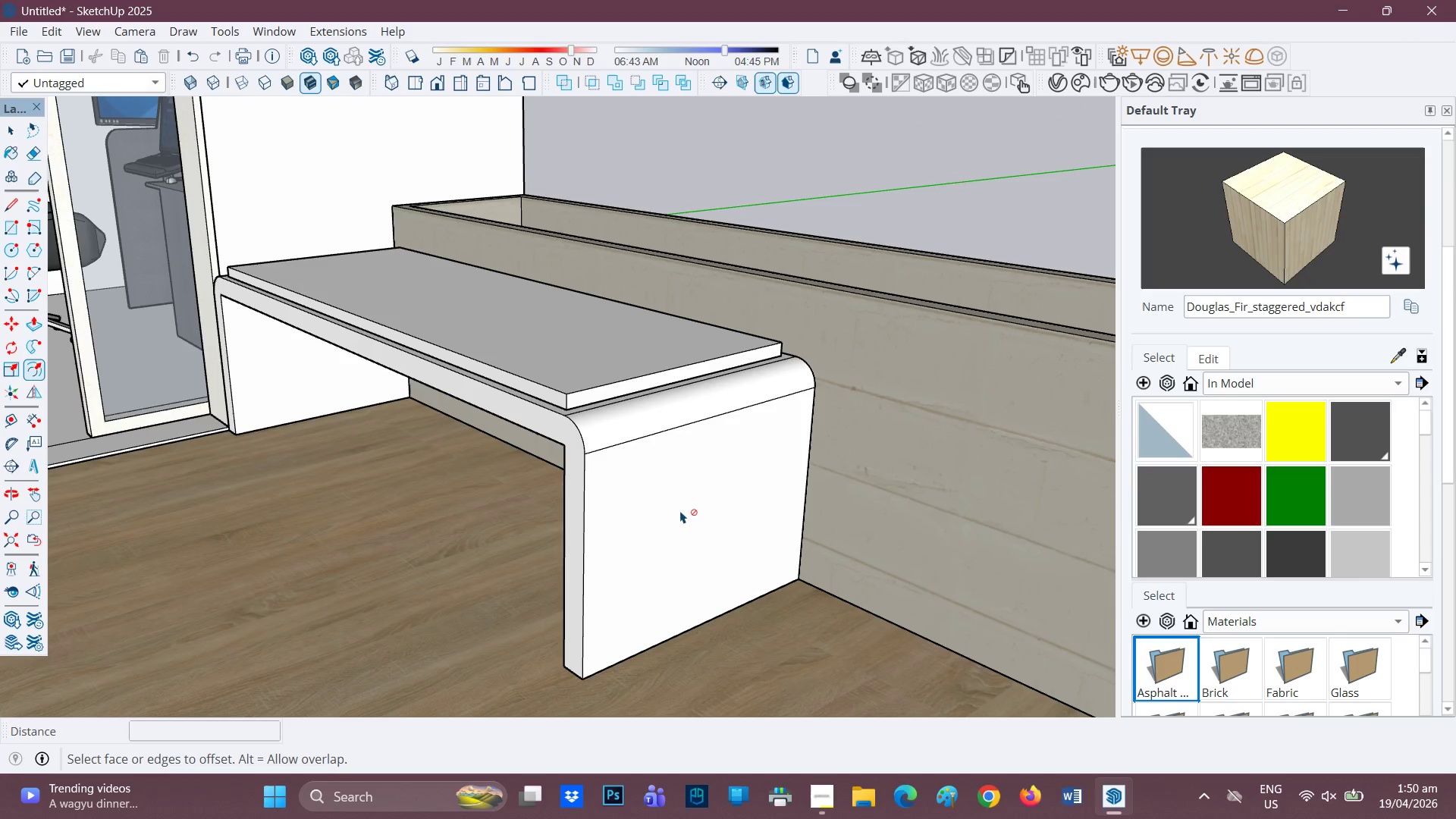 
scroll: coordinate [679, 516], scroll_direction: up, amount: 2.0
 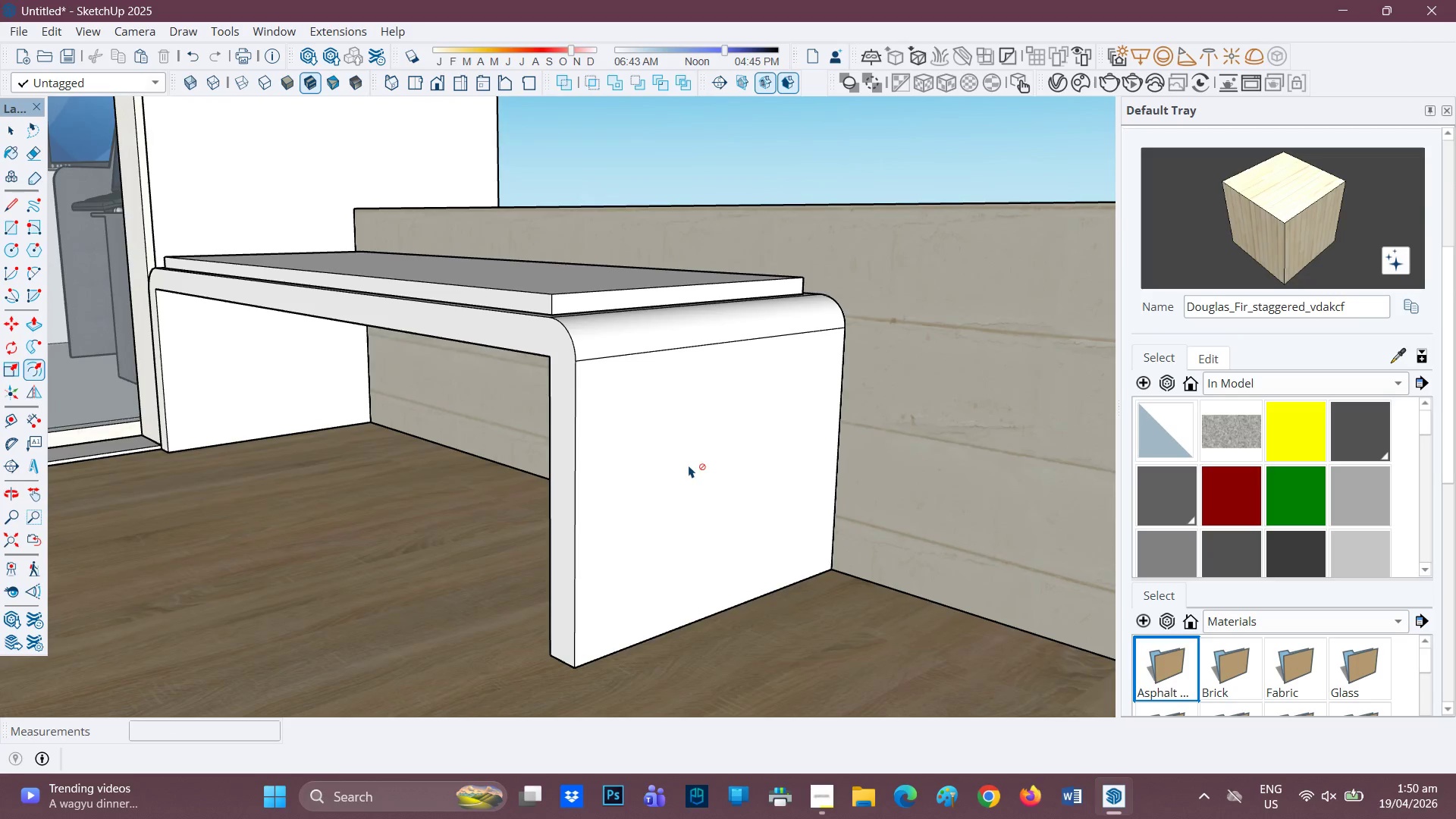 
key(Space)
 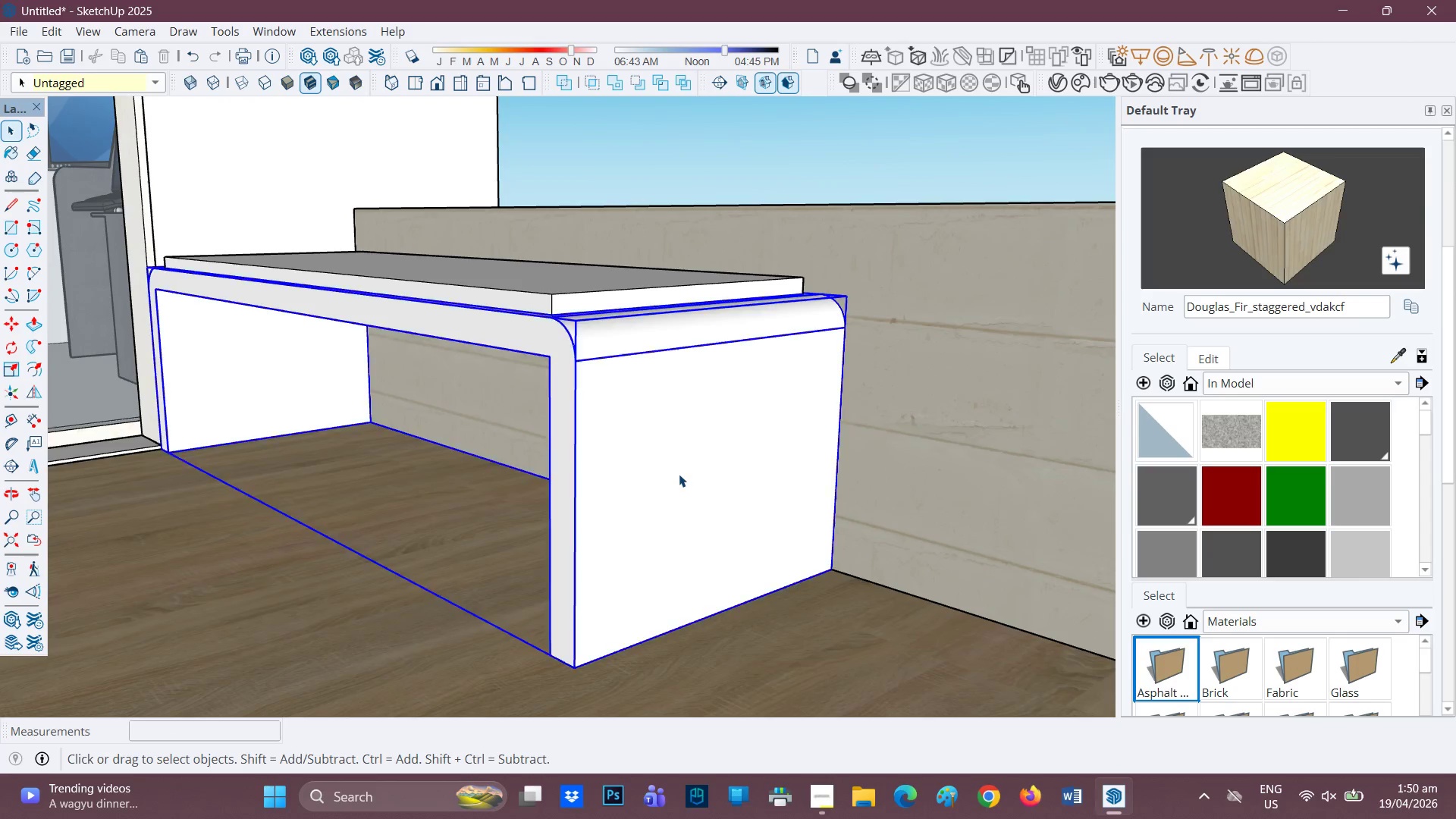 
double_click([679, 474])
 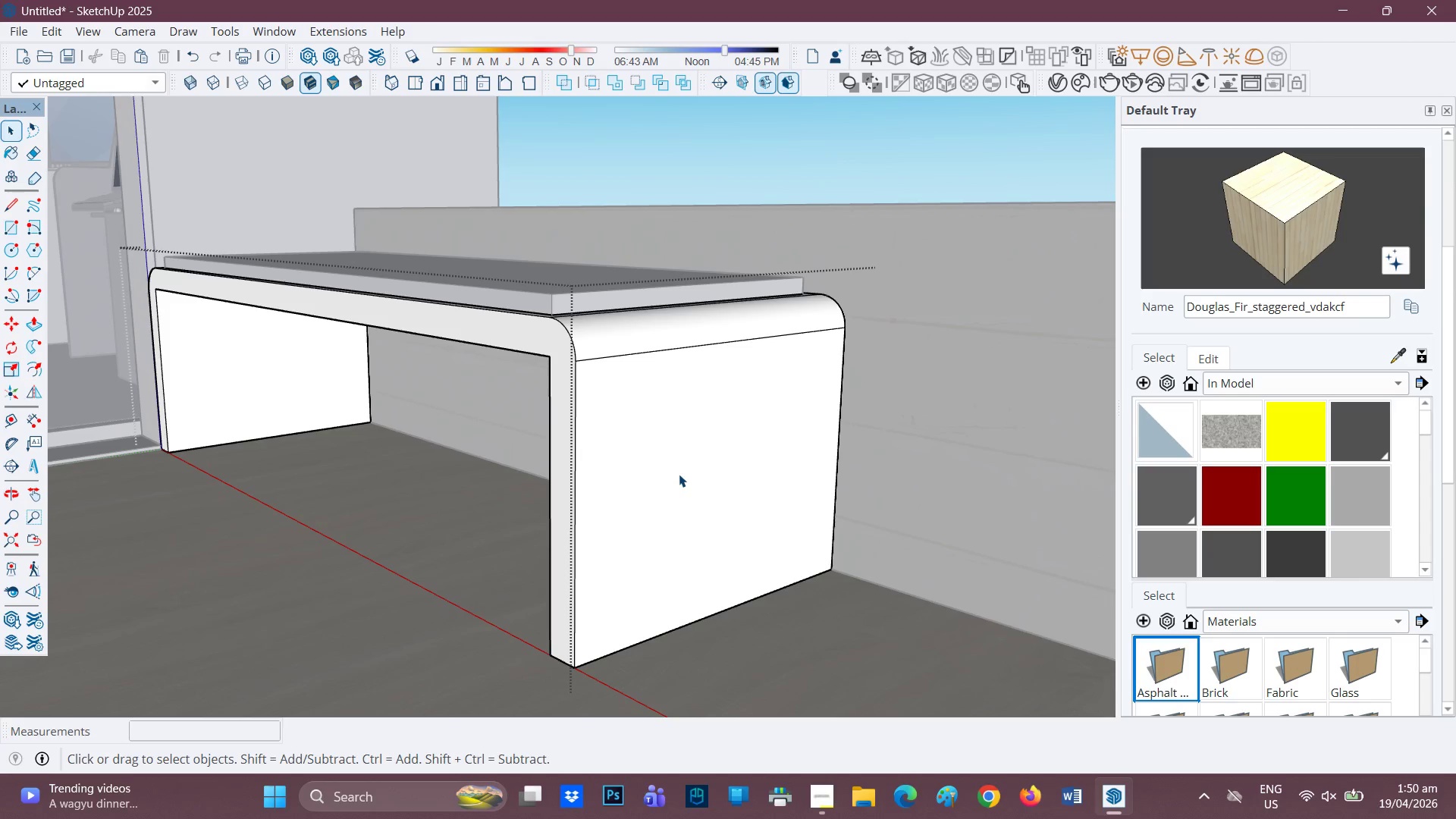 
scroll: coordinate [679, 474], scroll_direction: up, amount: 2.0
 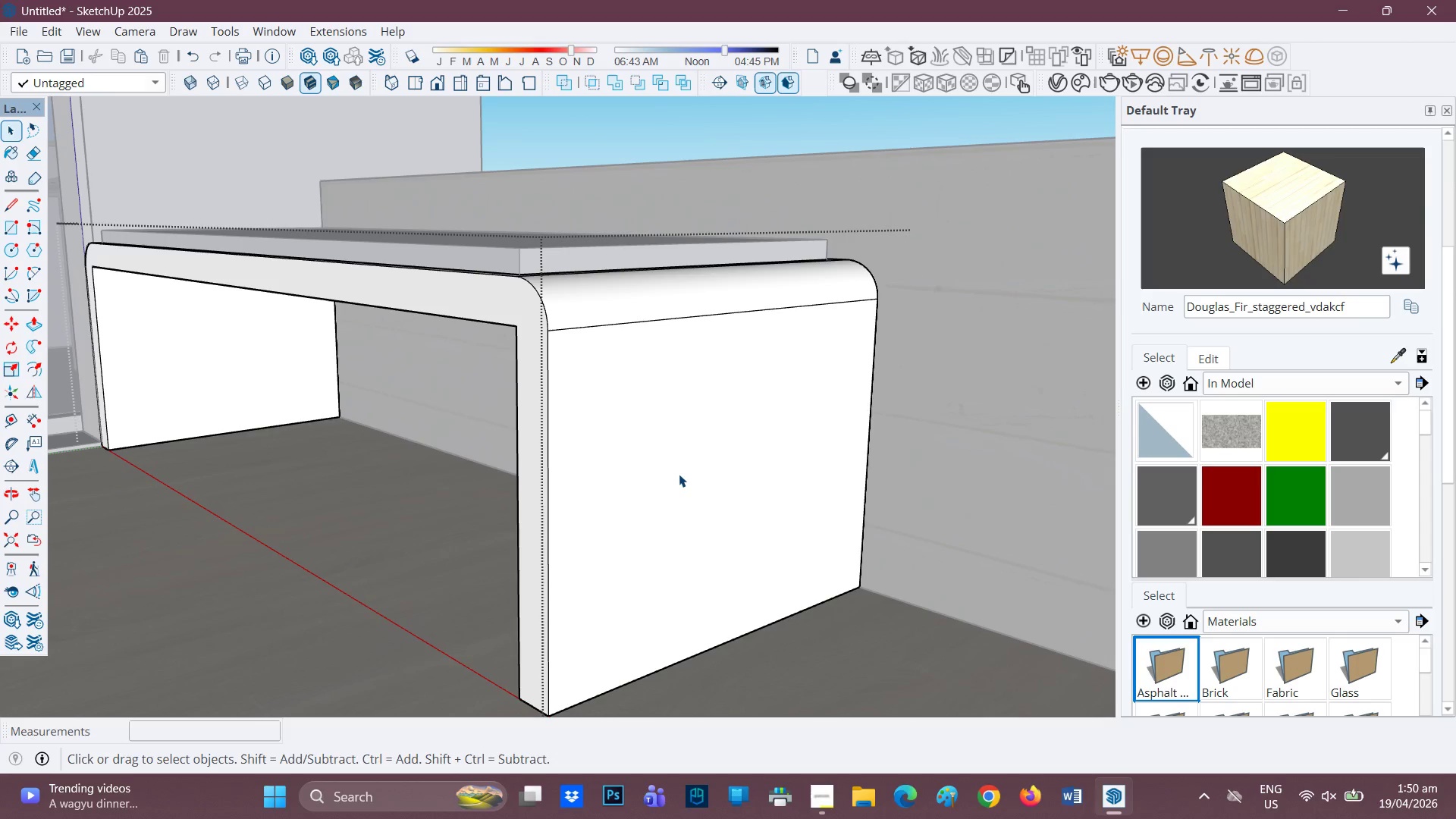 
key(F)
 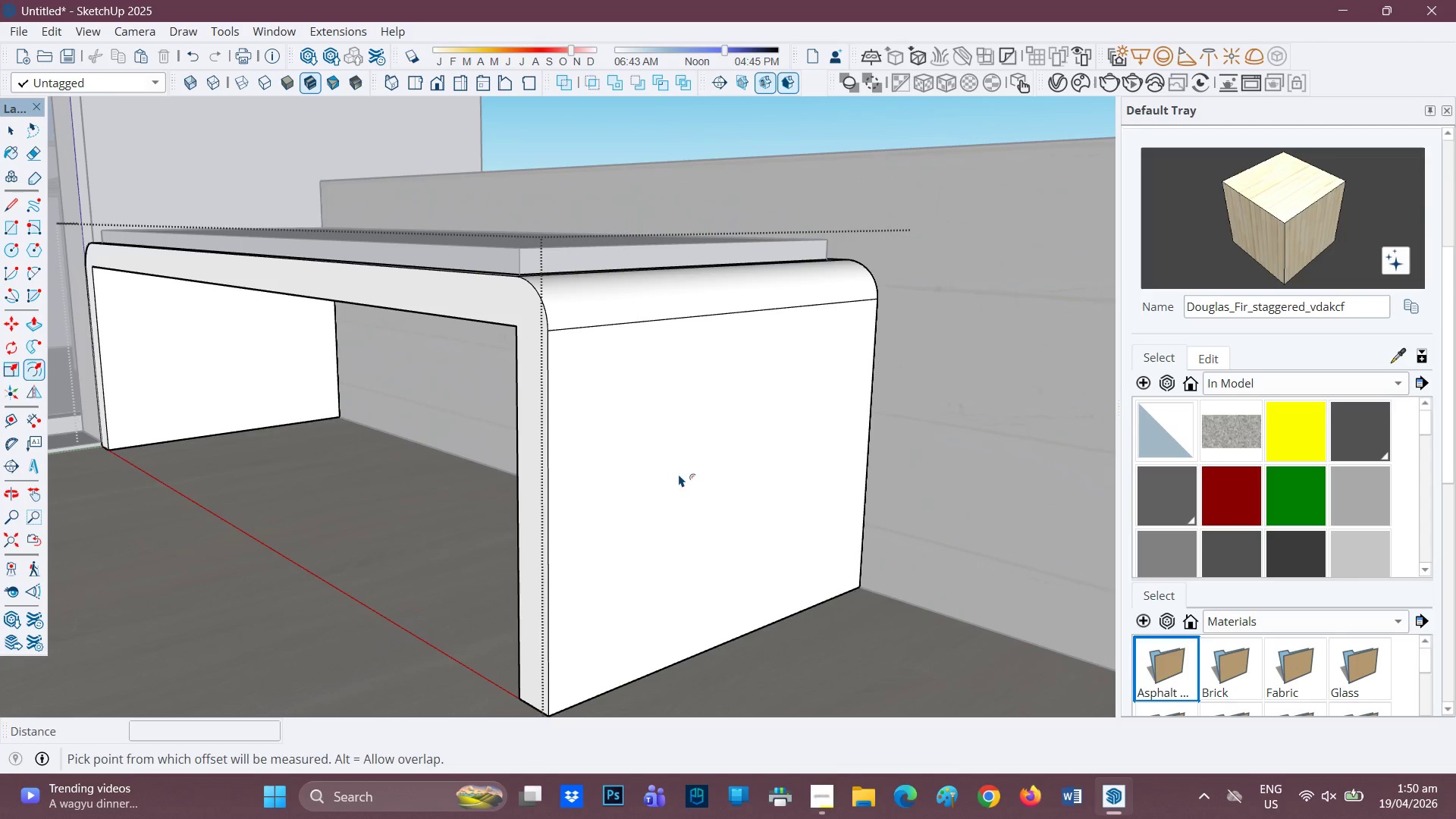 
left_click([679, 474])
 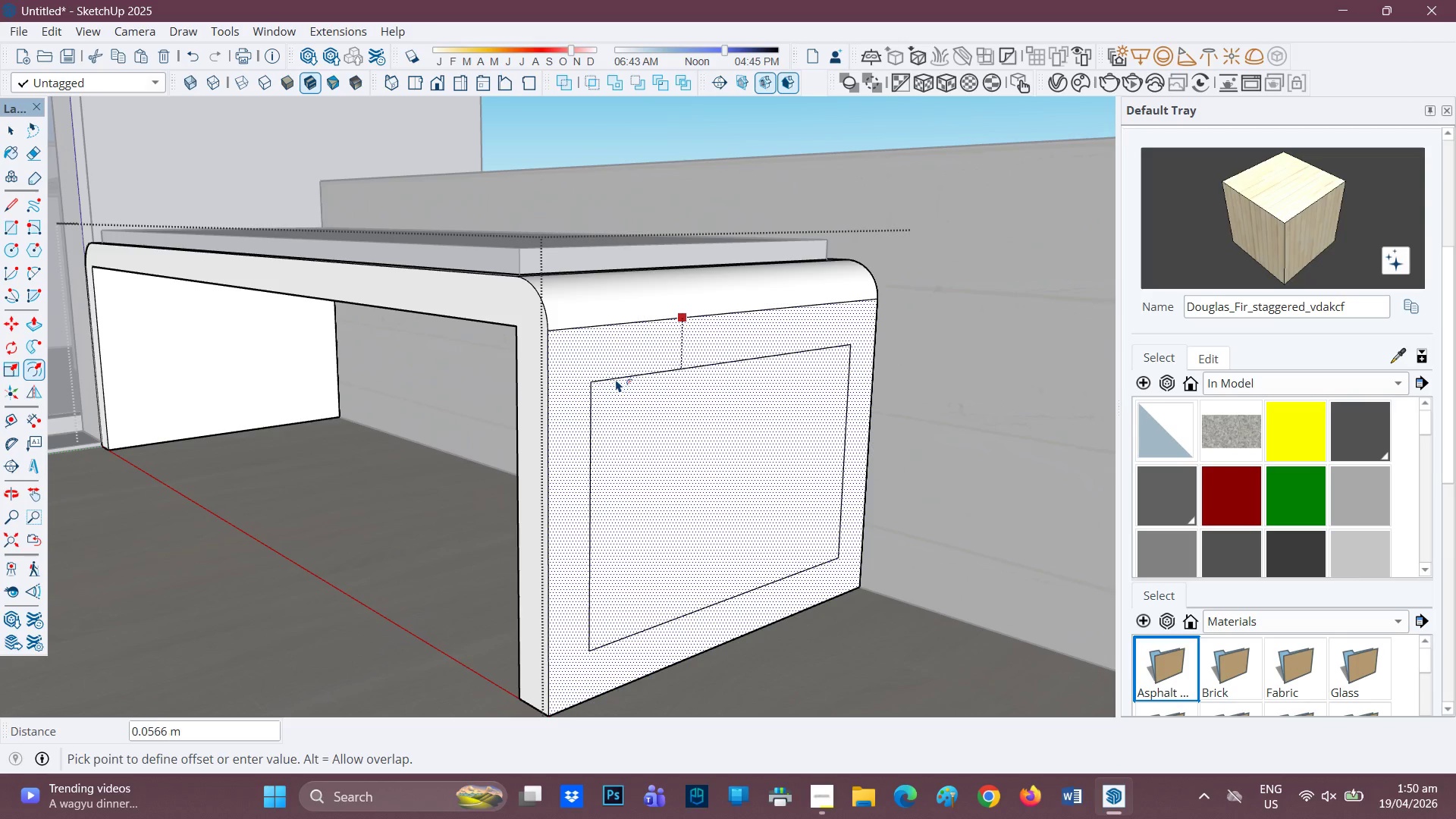 
key(0)
 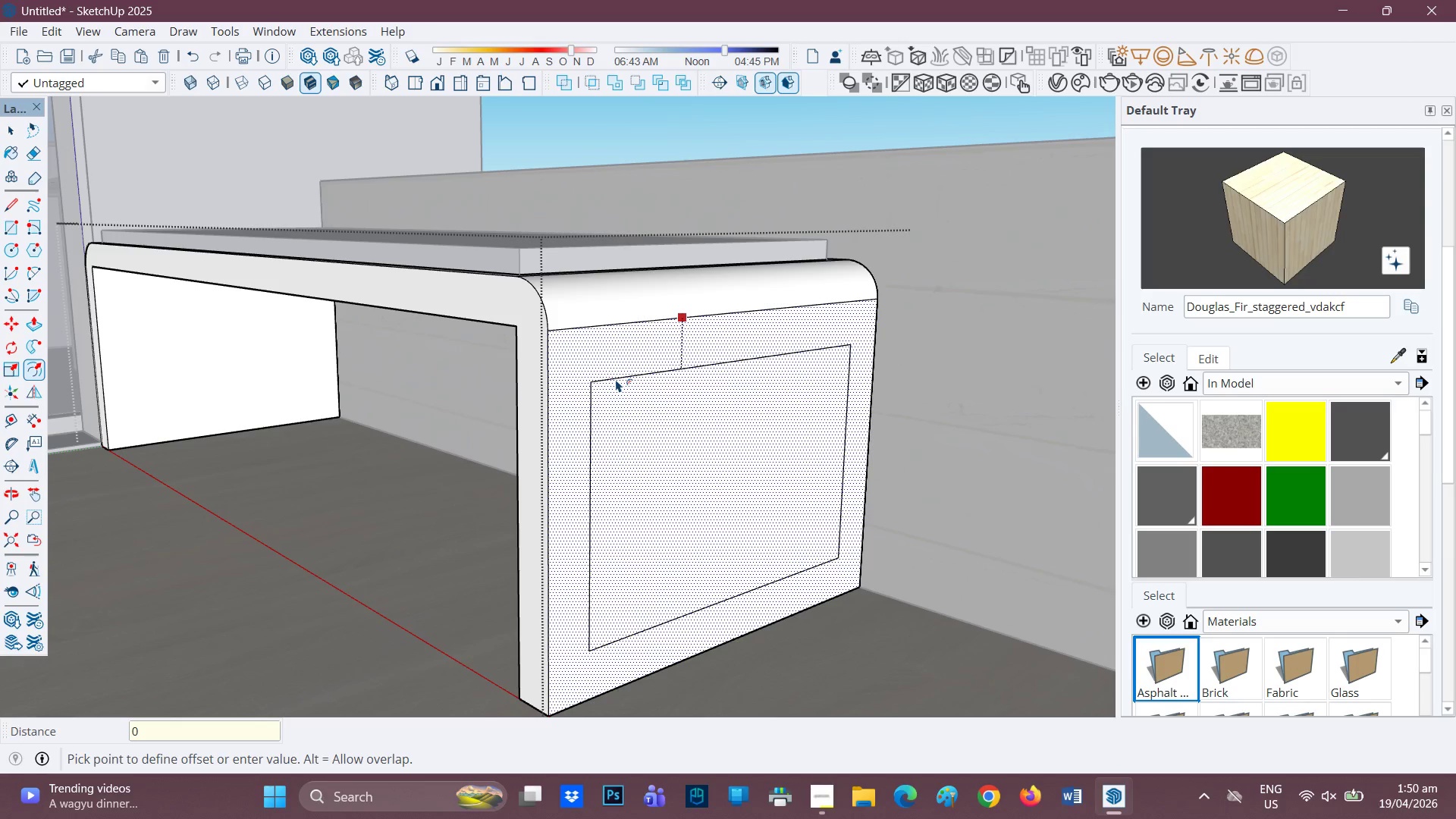 
key(Period)
 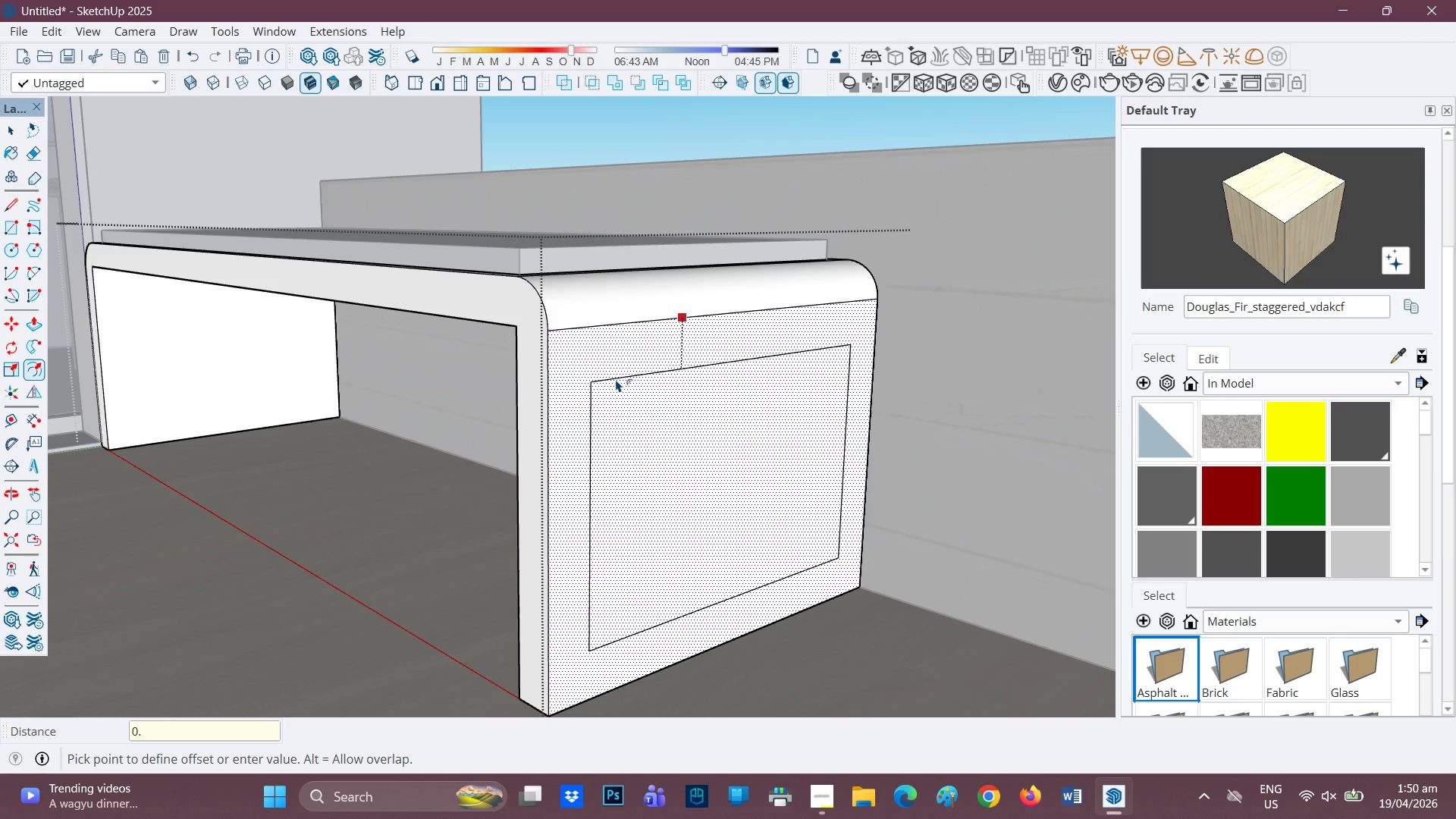 
type(04)
 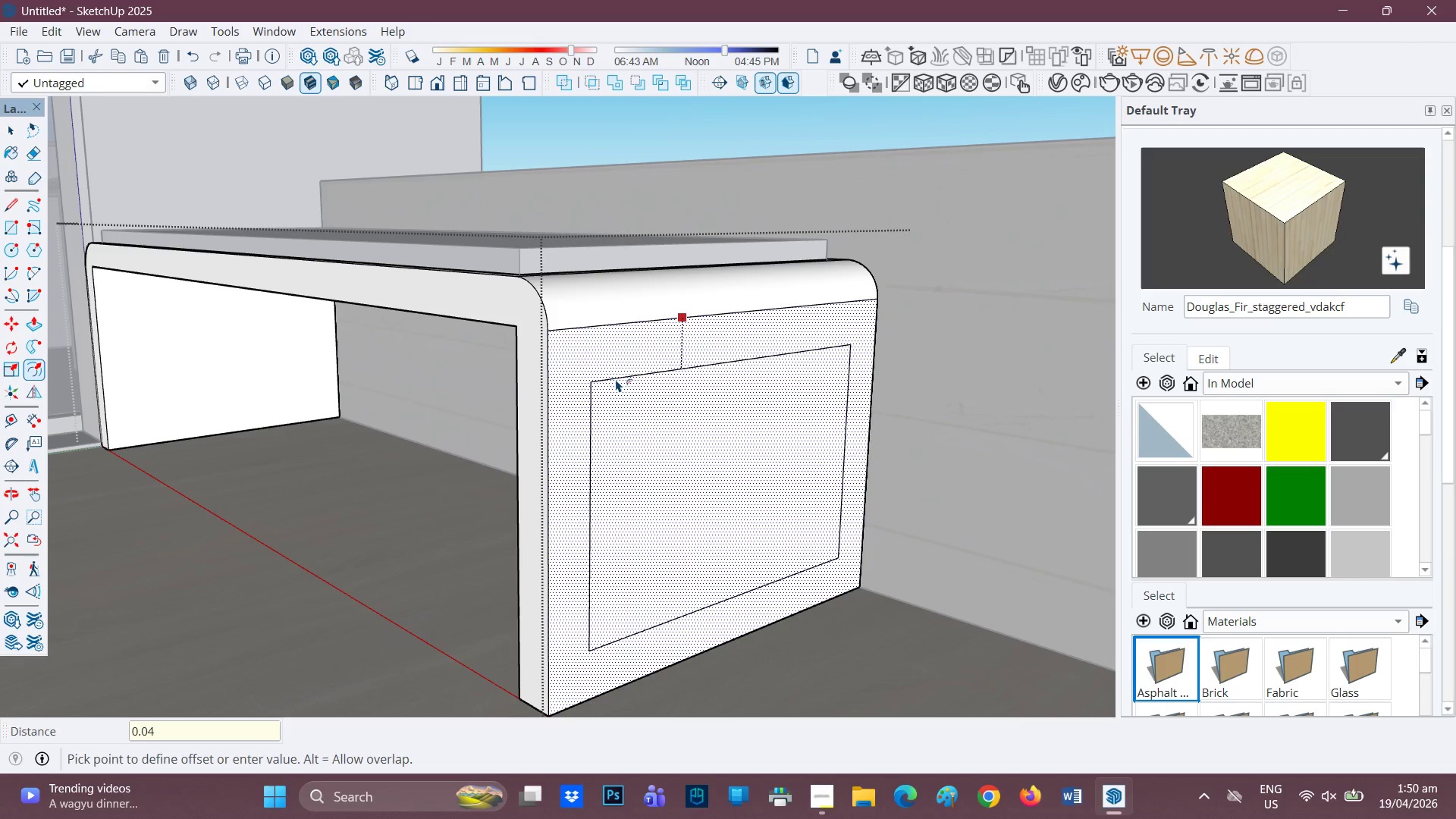 
key(Enter)
 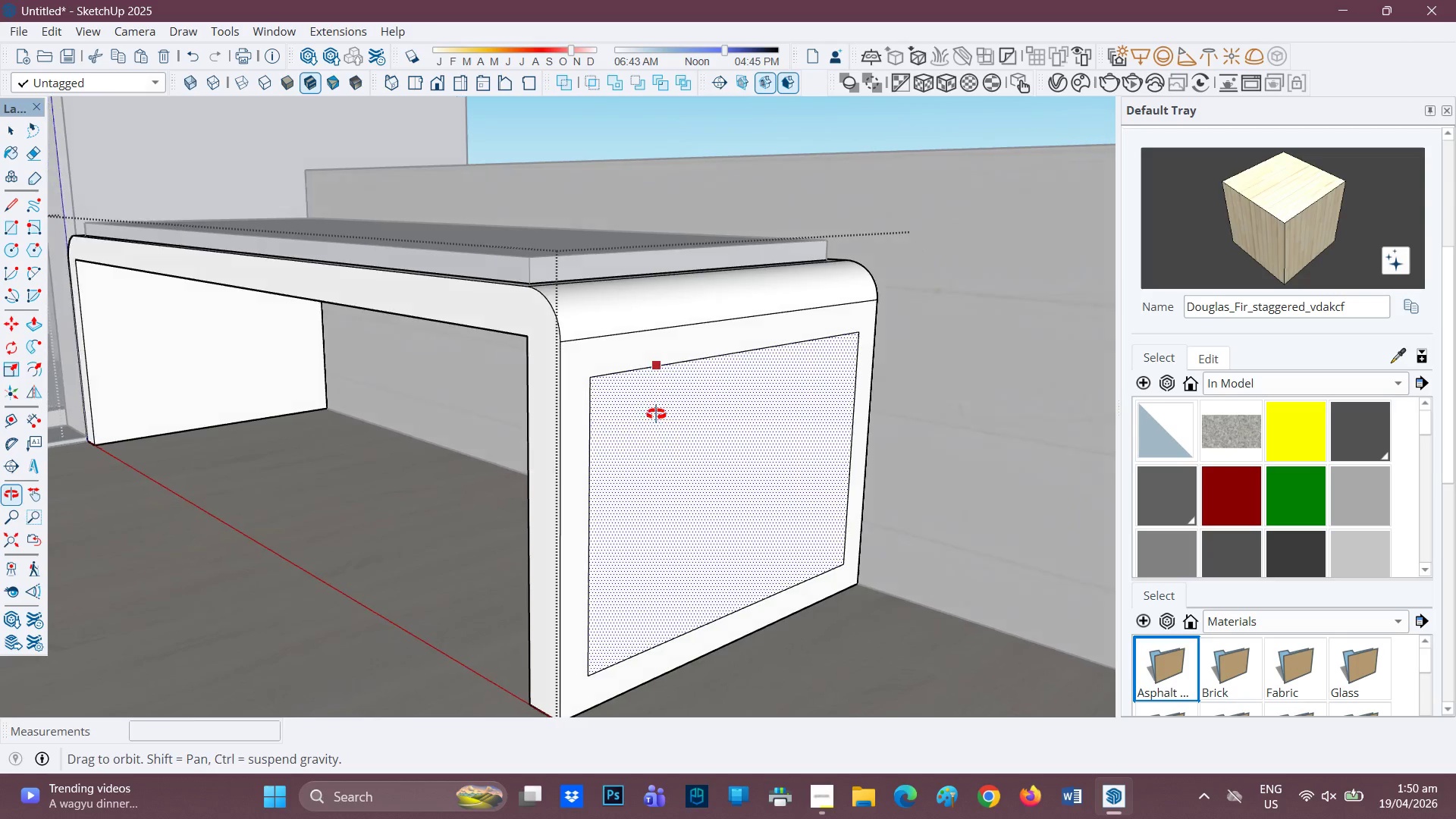 
key(P)
 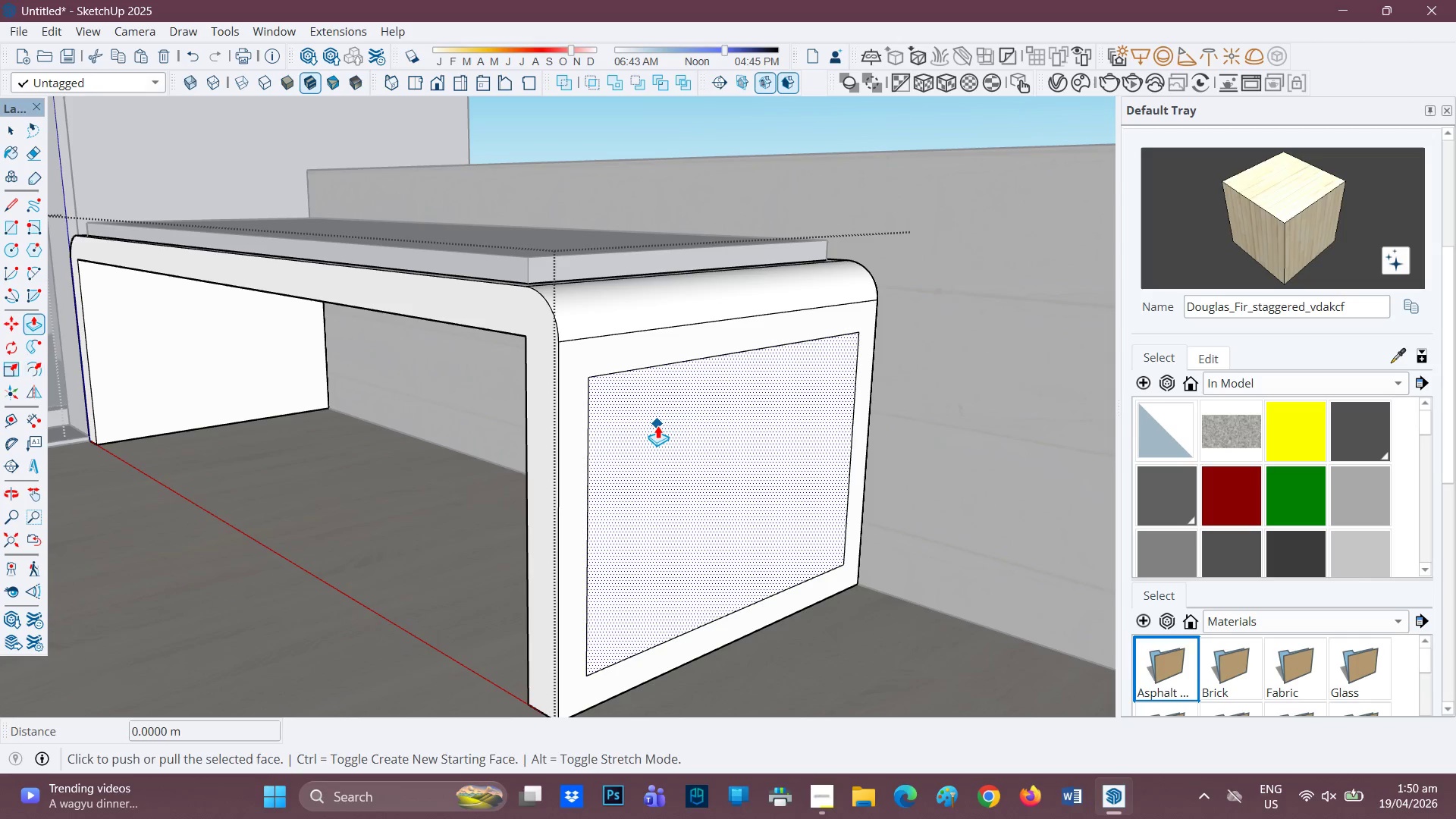 
left_click([657, 425])
 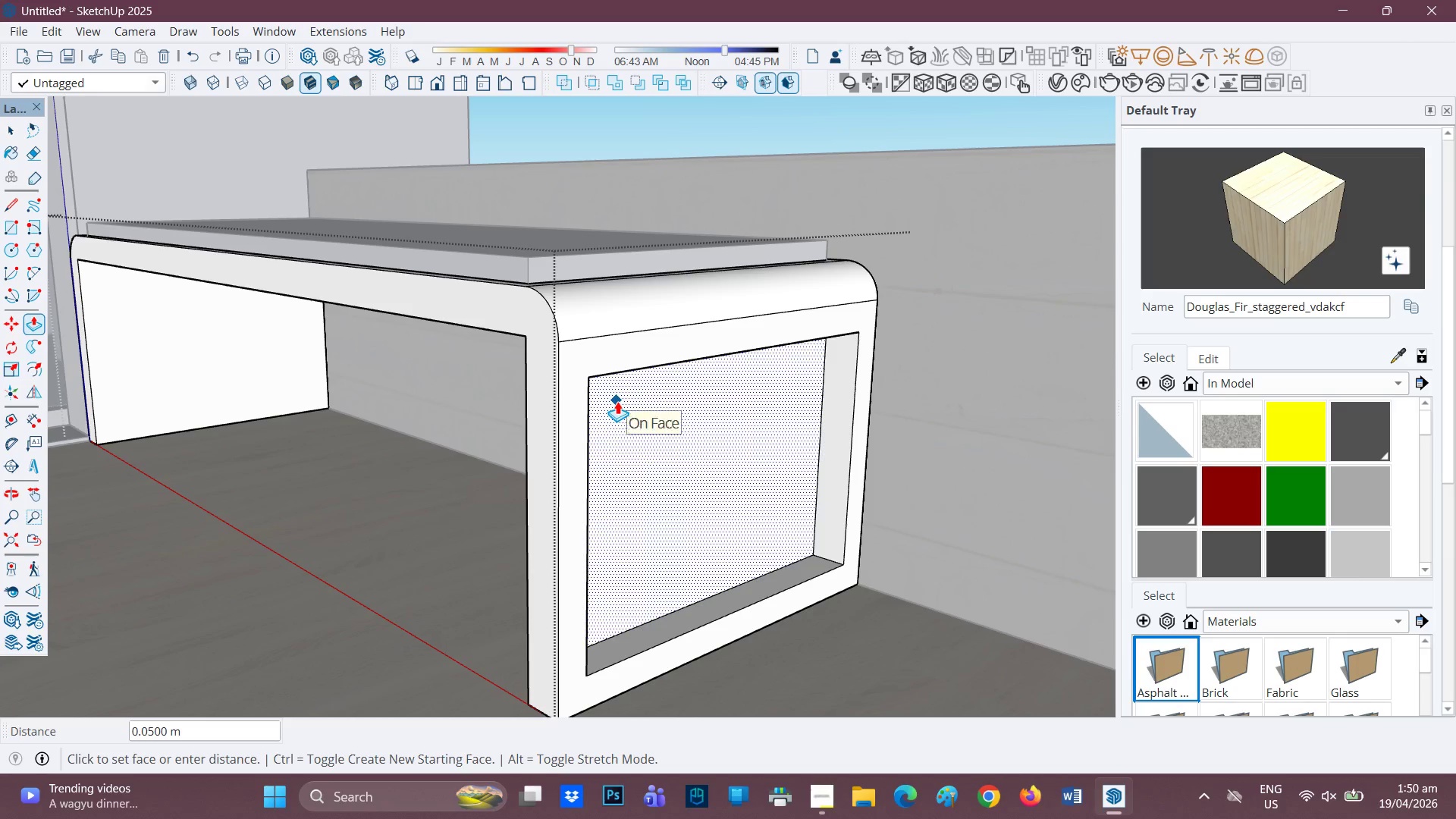 
left_click([613, 400])
 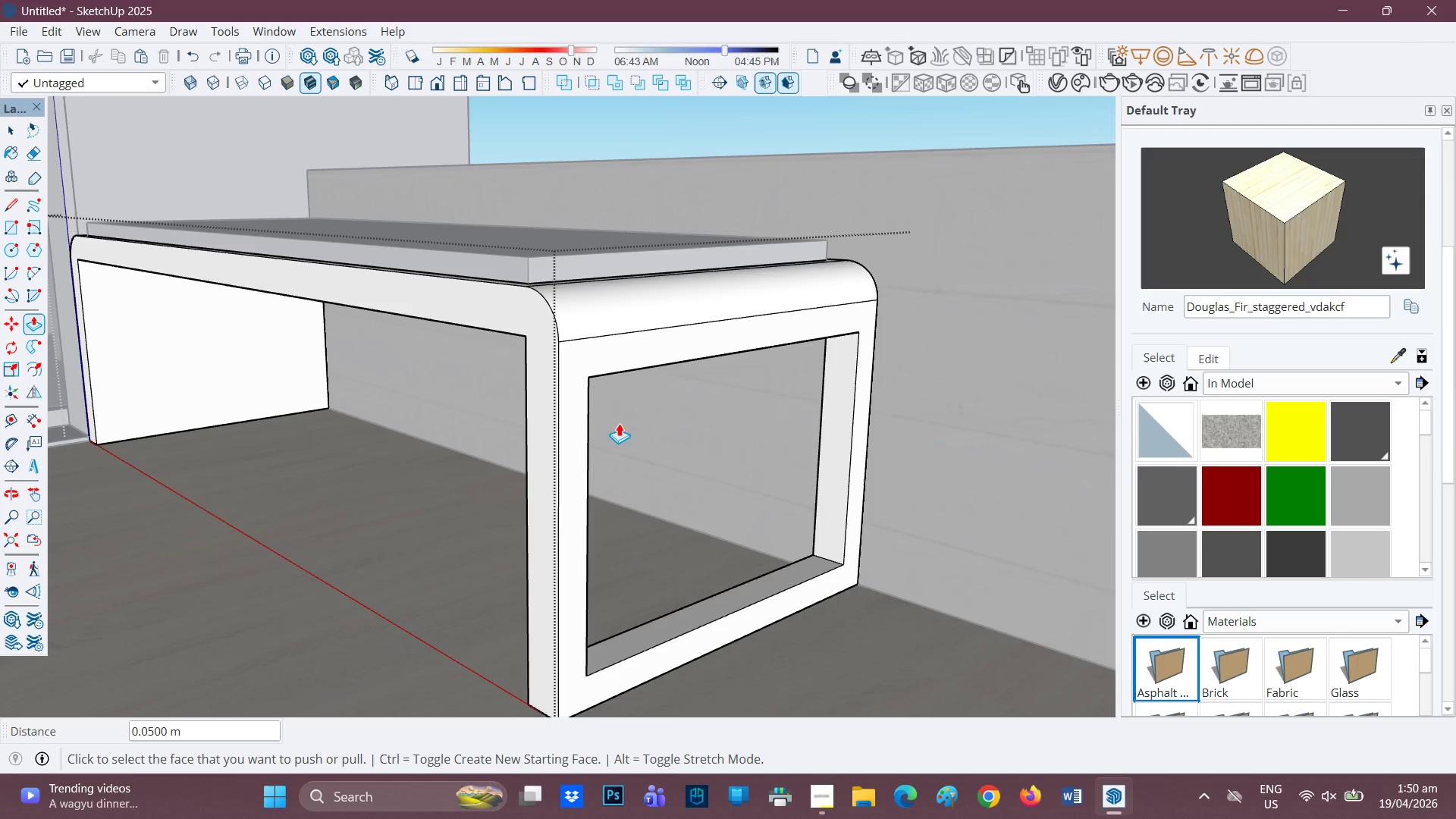 
scroll: coordinate [670, 479], scroll_direction: down, amount: 4.0
 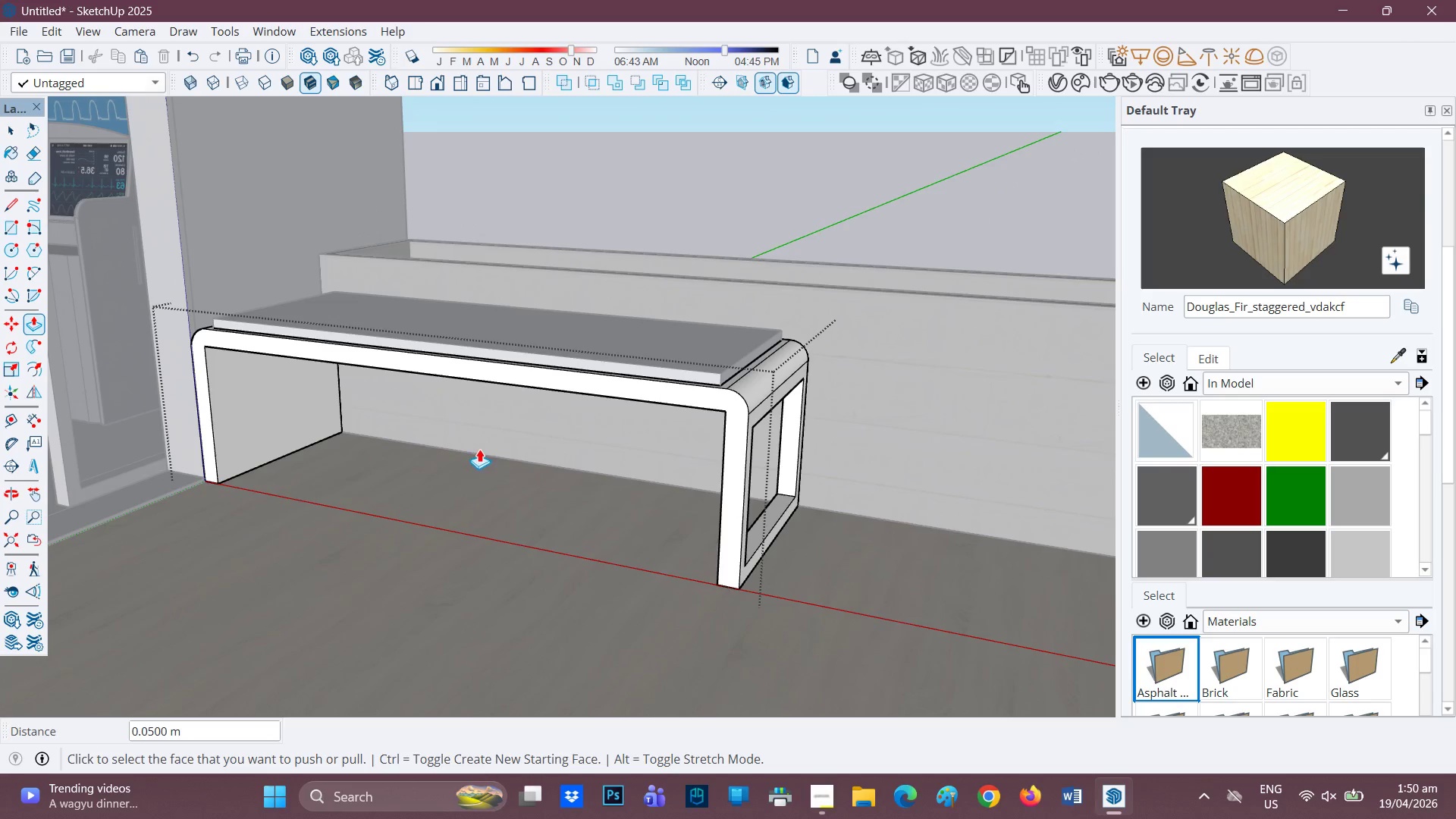 
key(H)
 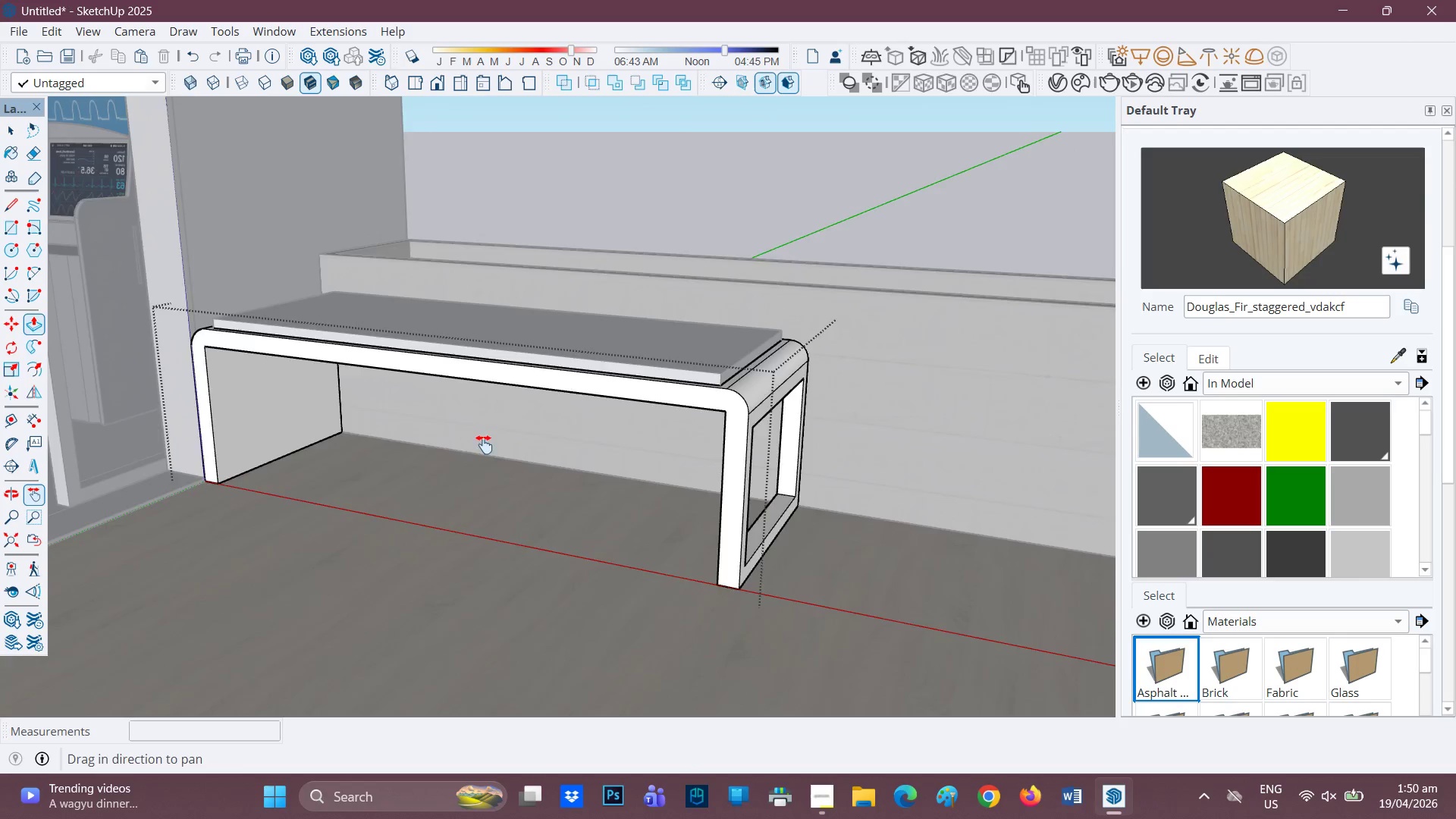 
left_click_drag(start_coordinate=[476, 447], to_coordinate=[785, 451])
 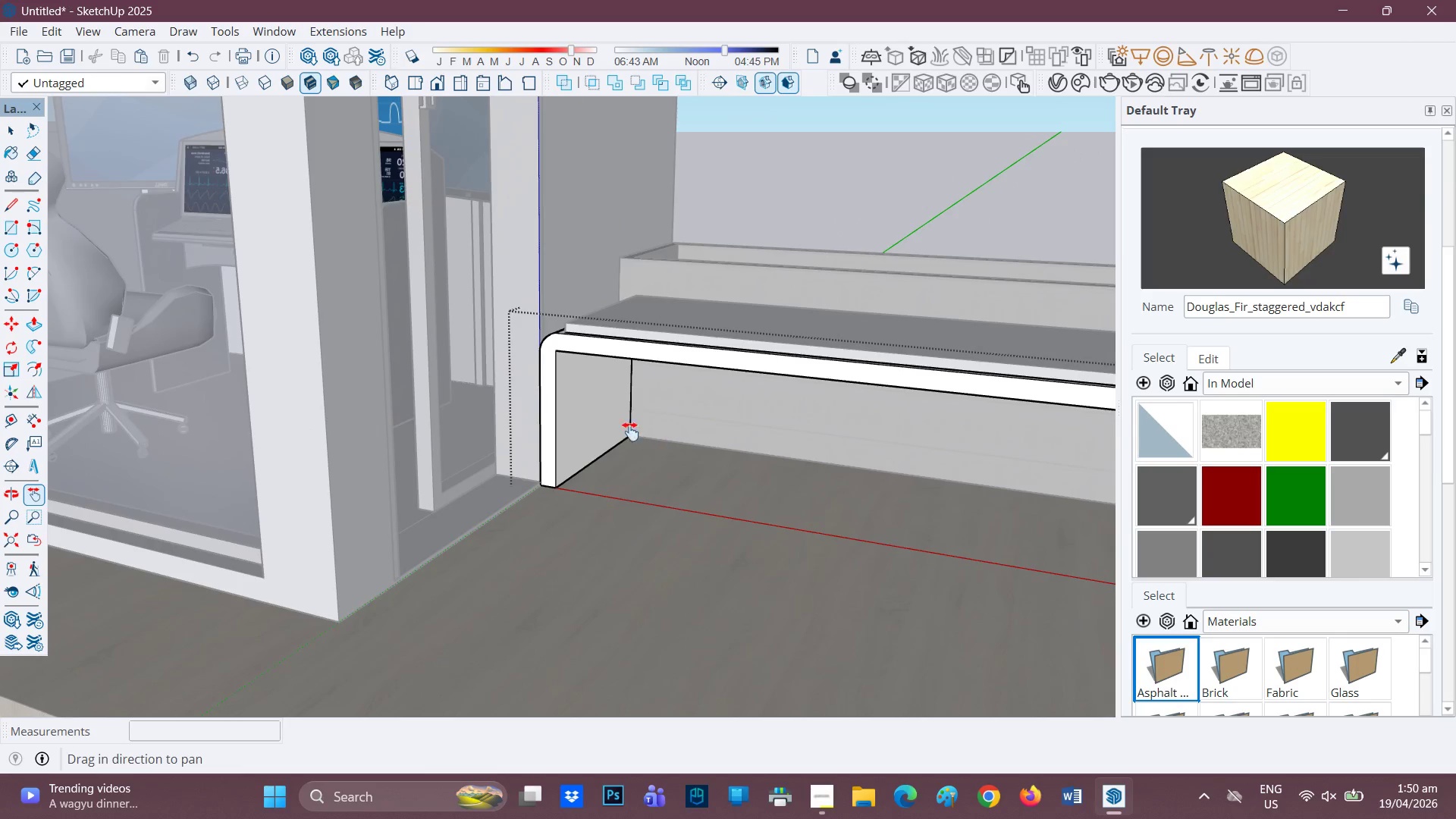 
scroll: coordinate [576, 391], scroll_direction: up, amount: 6.0
 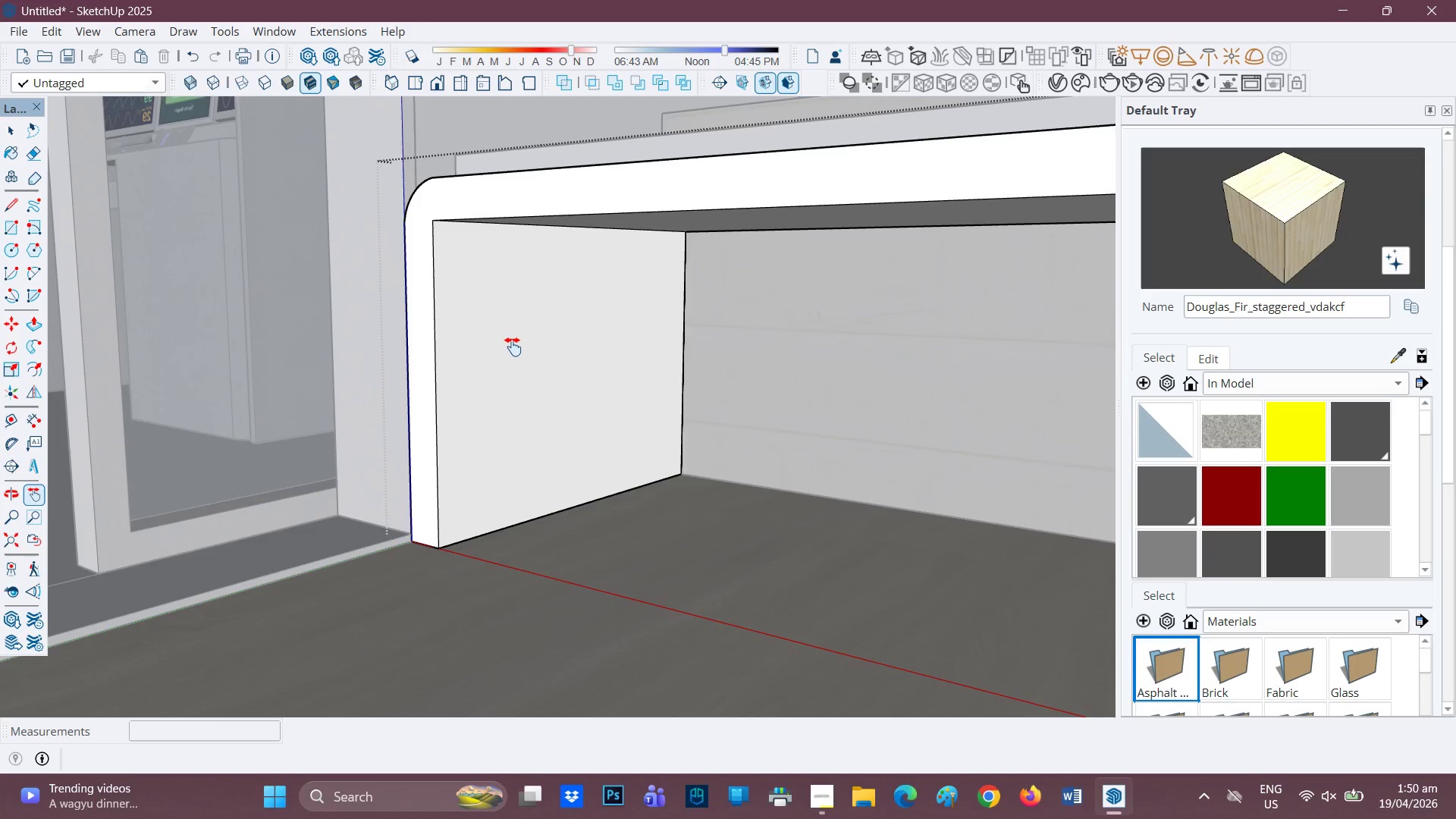 
key(Space)
 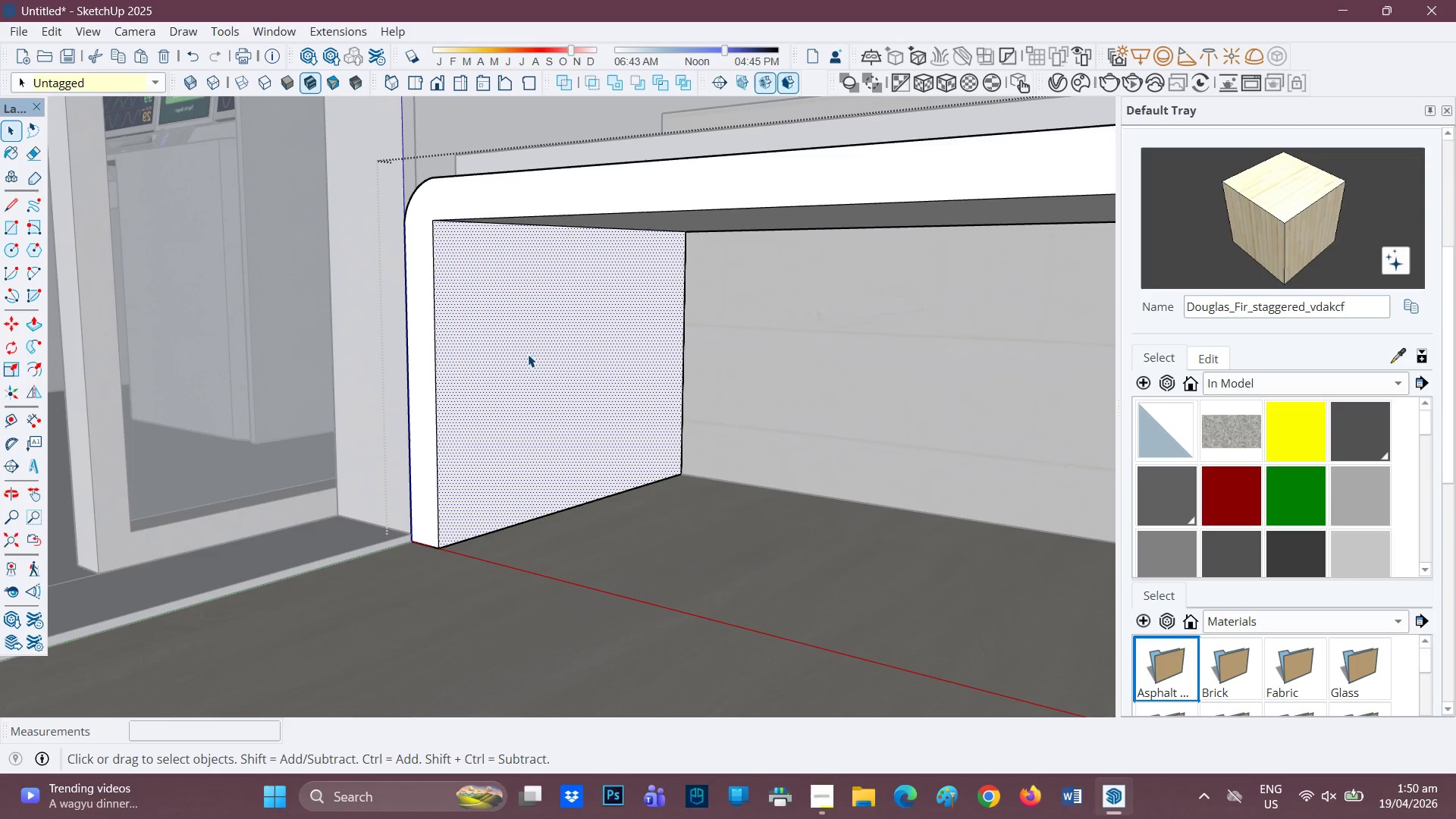 
key(F)
 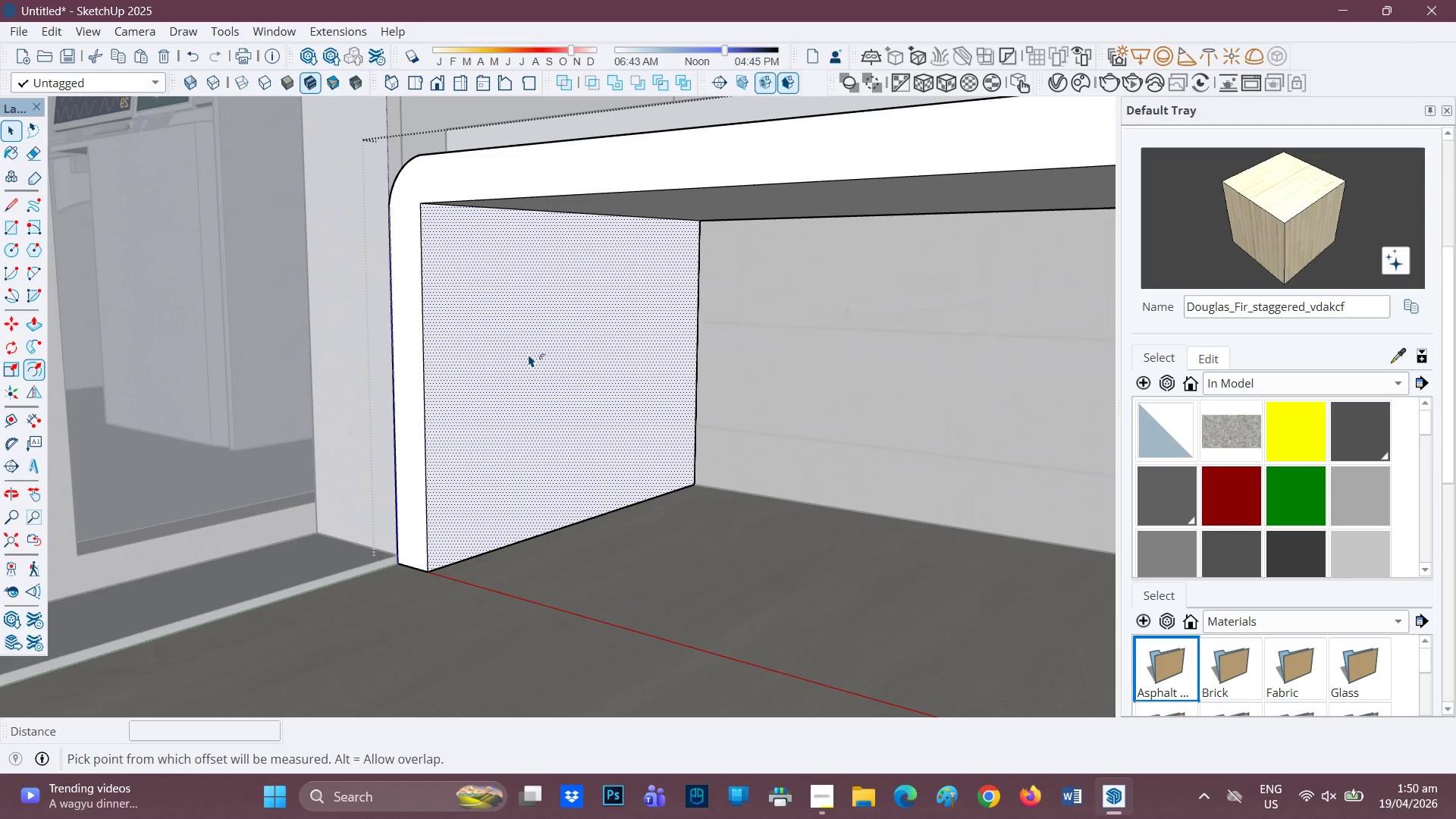 
scroll: coordinate [529, 354], scroll_direction: up, amount: 1.0
 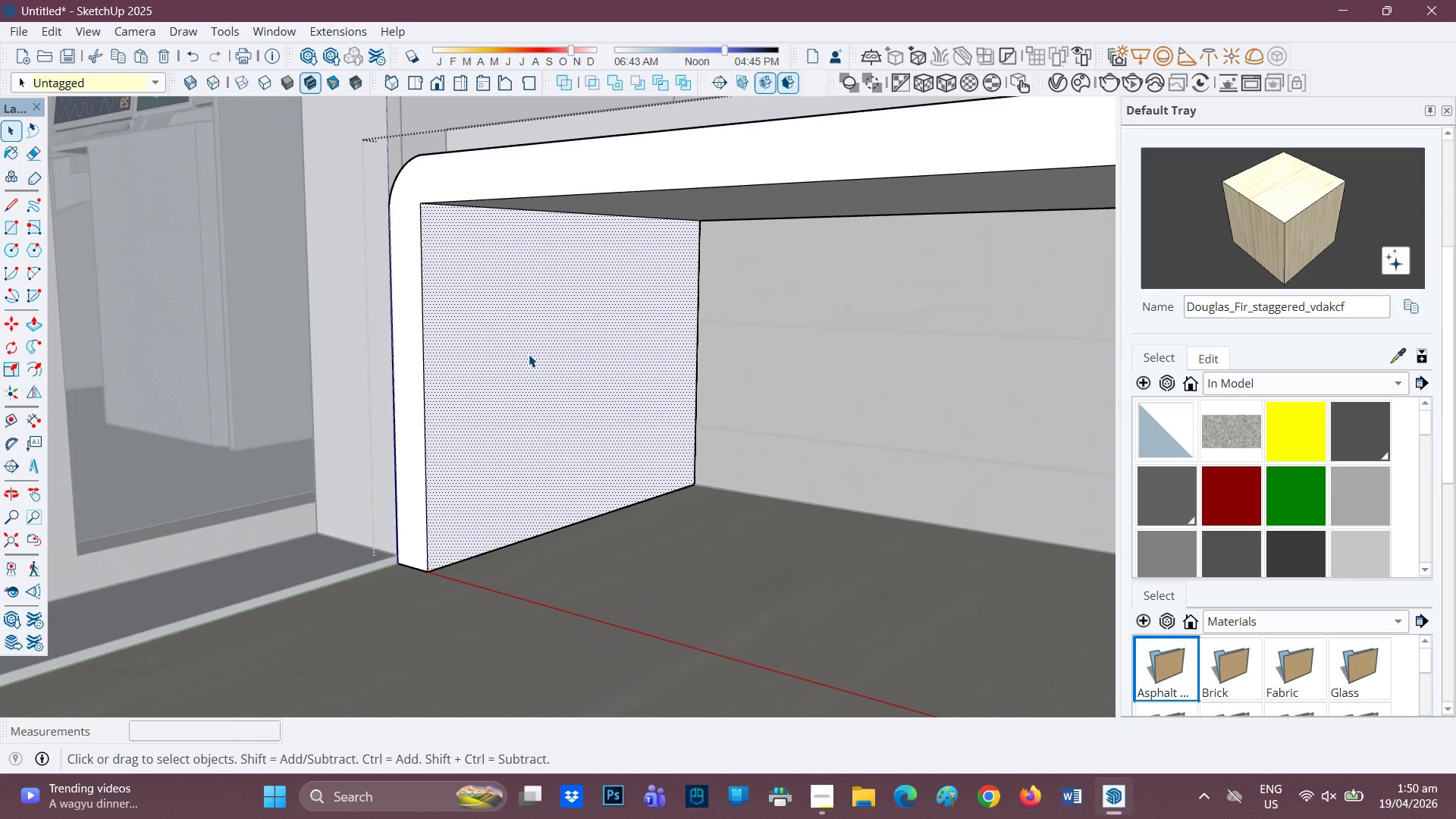 
left_click([529, 353])
 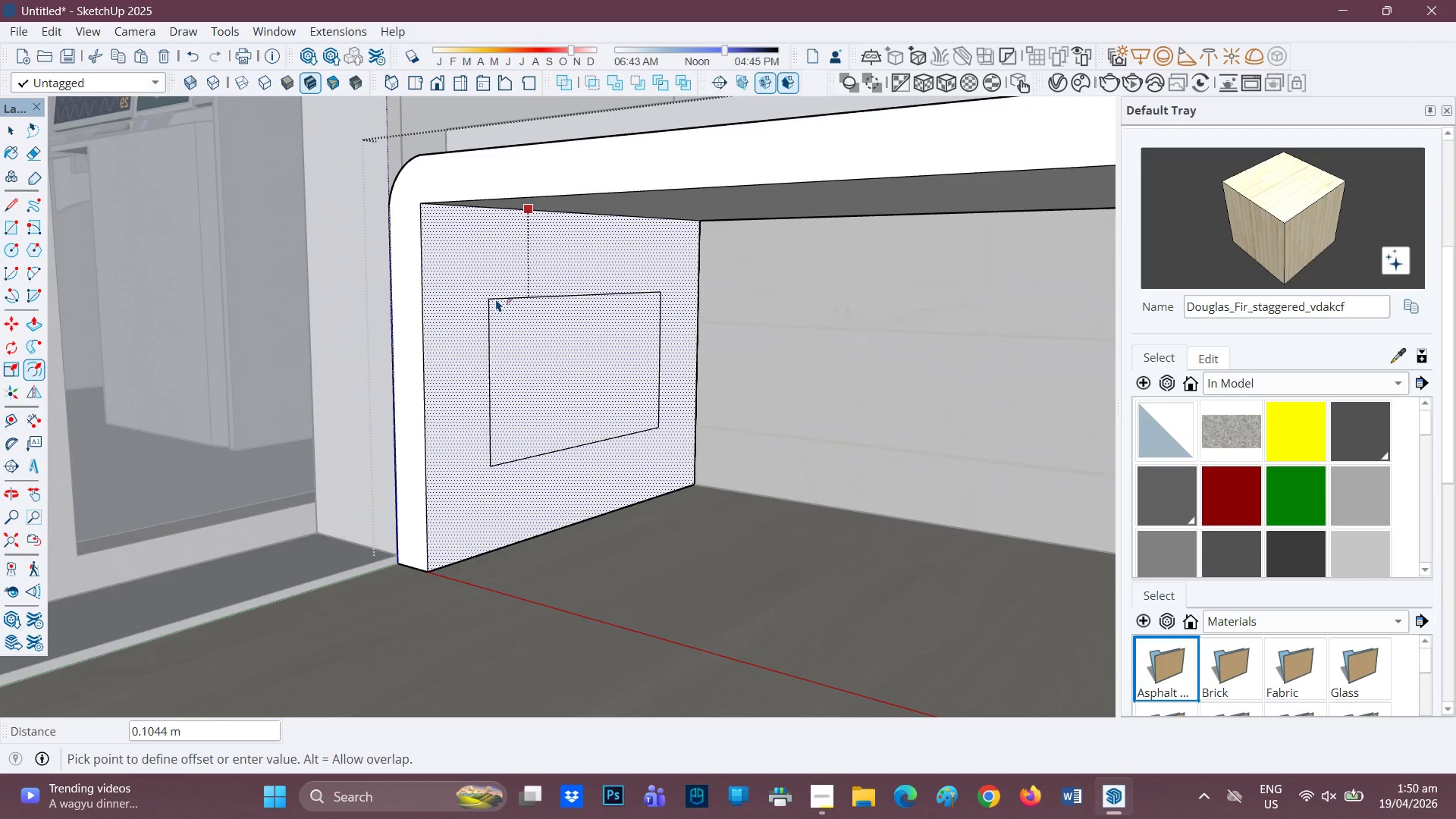 
type(0.04)
 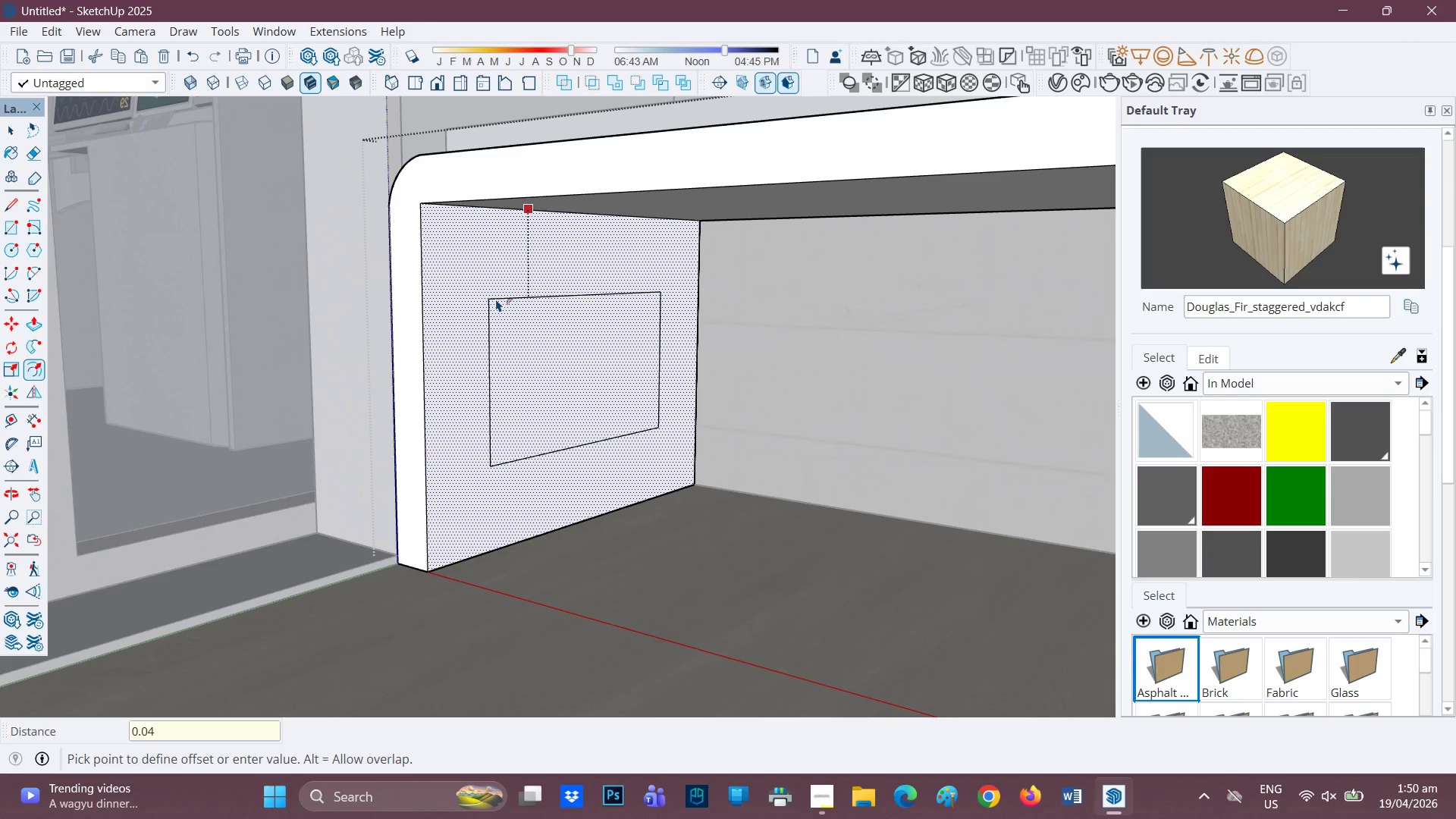 
key(Enter)
 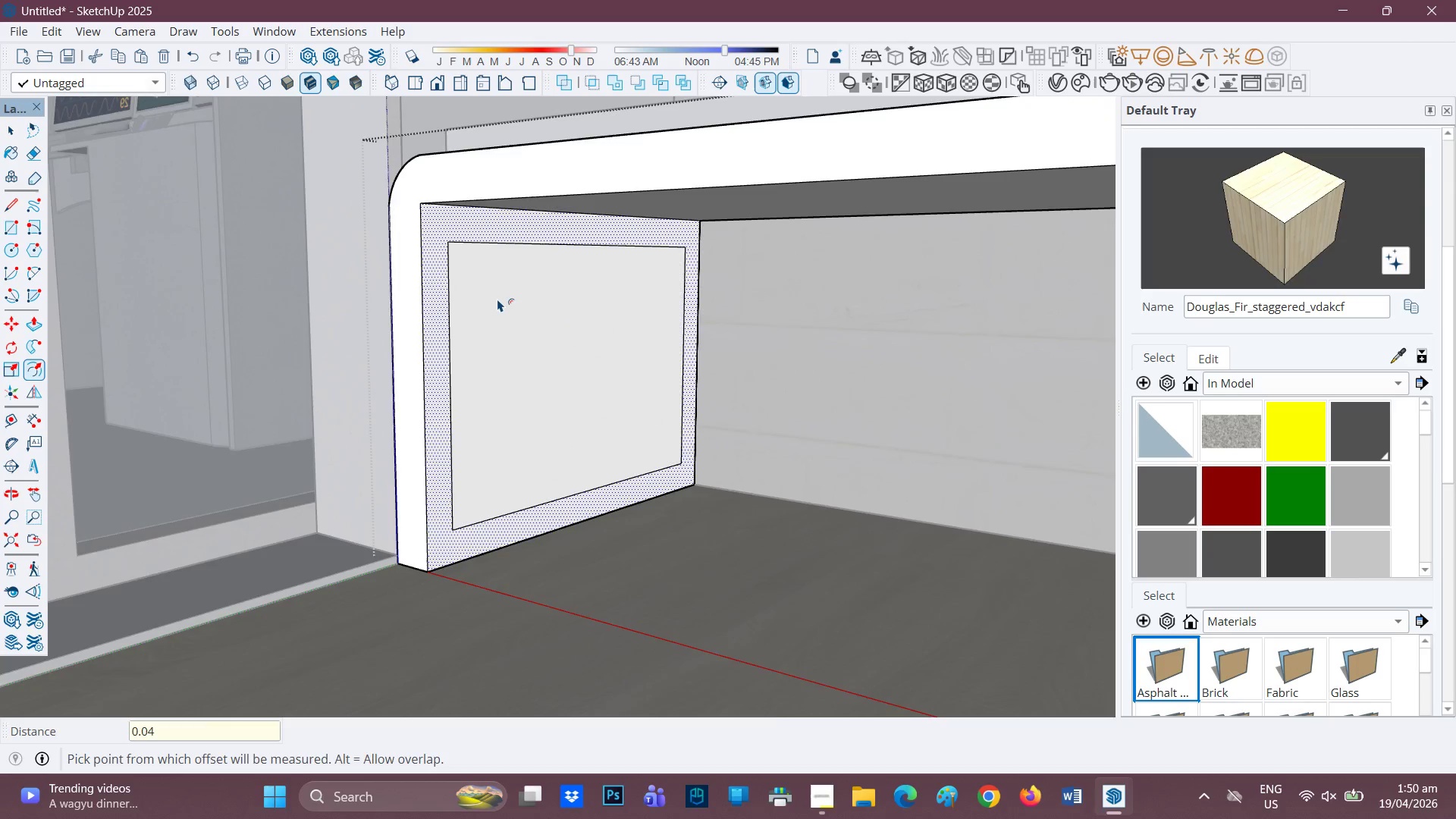 
scroll: coordinate [500, 300], scroll_direction: up, amount: 1.0
 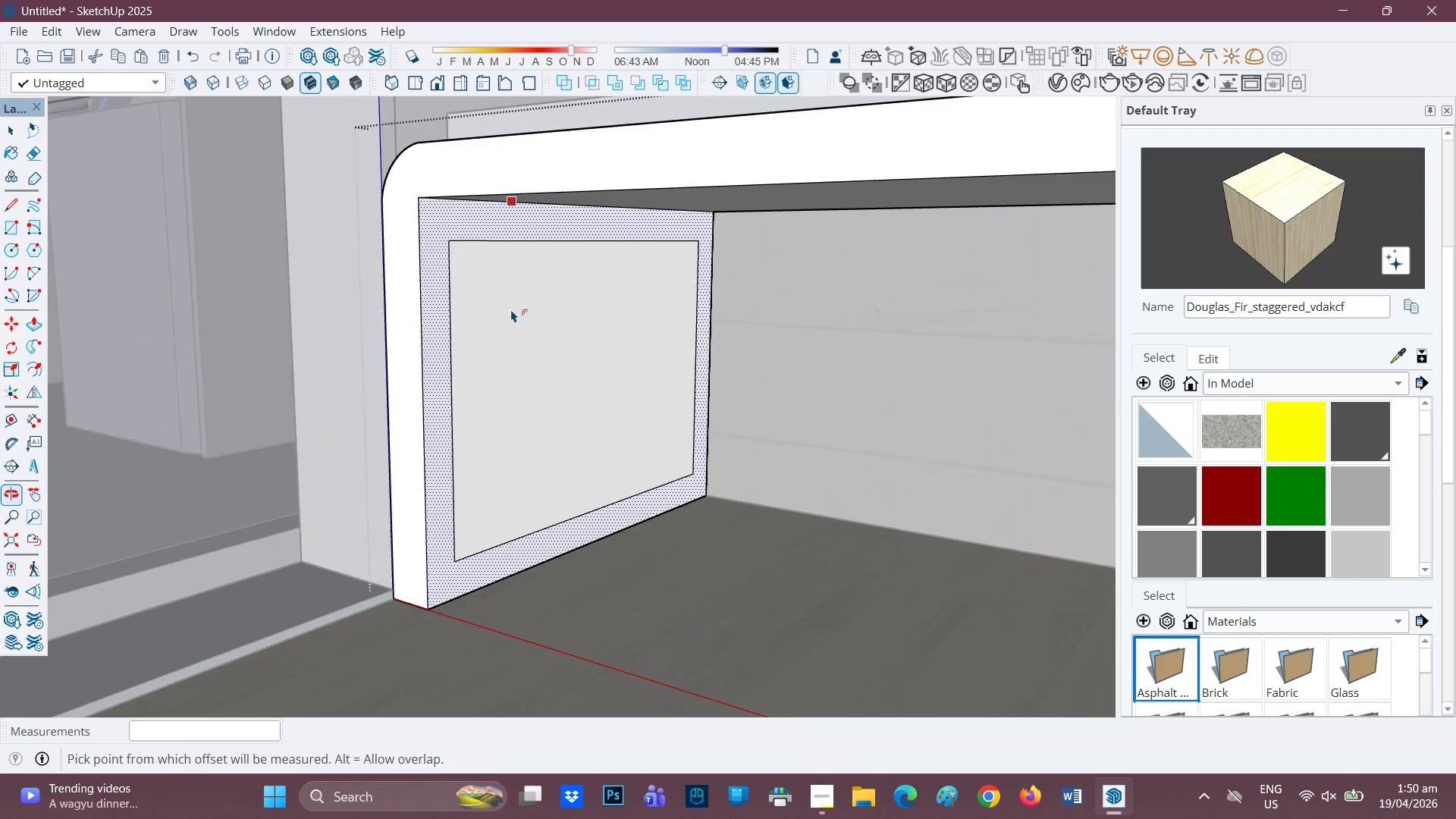 
key(P)
 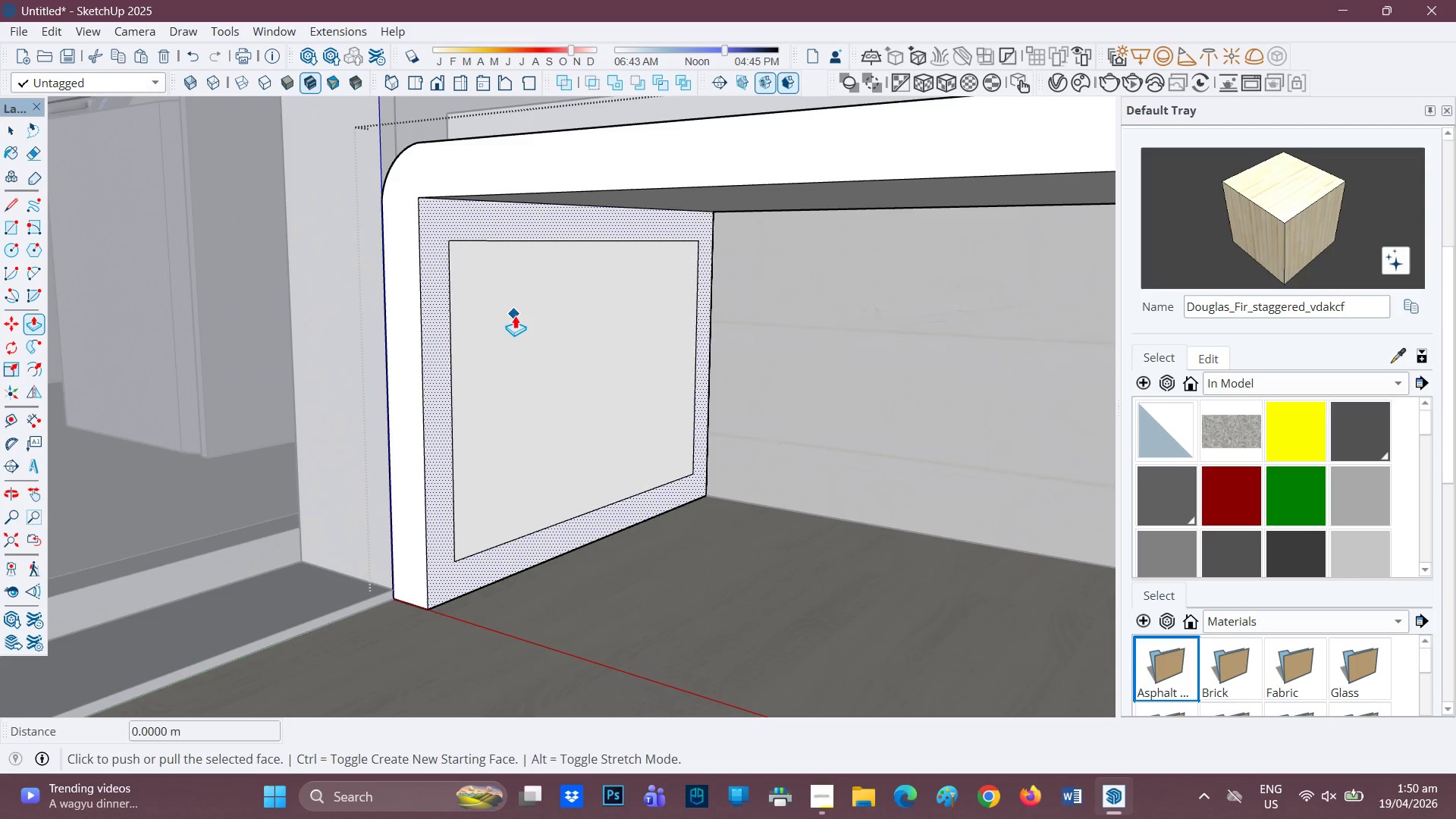 
key(Space)
 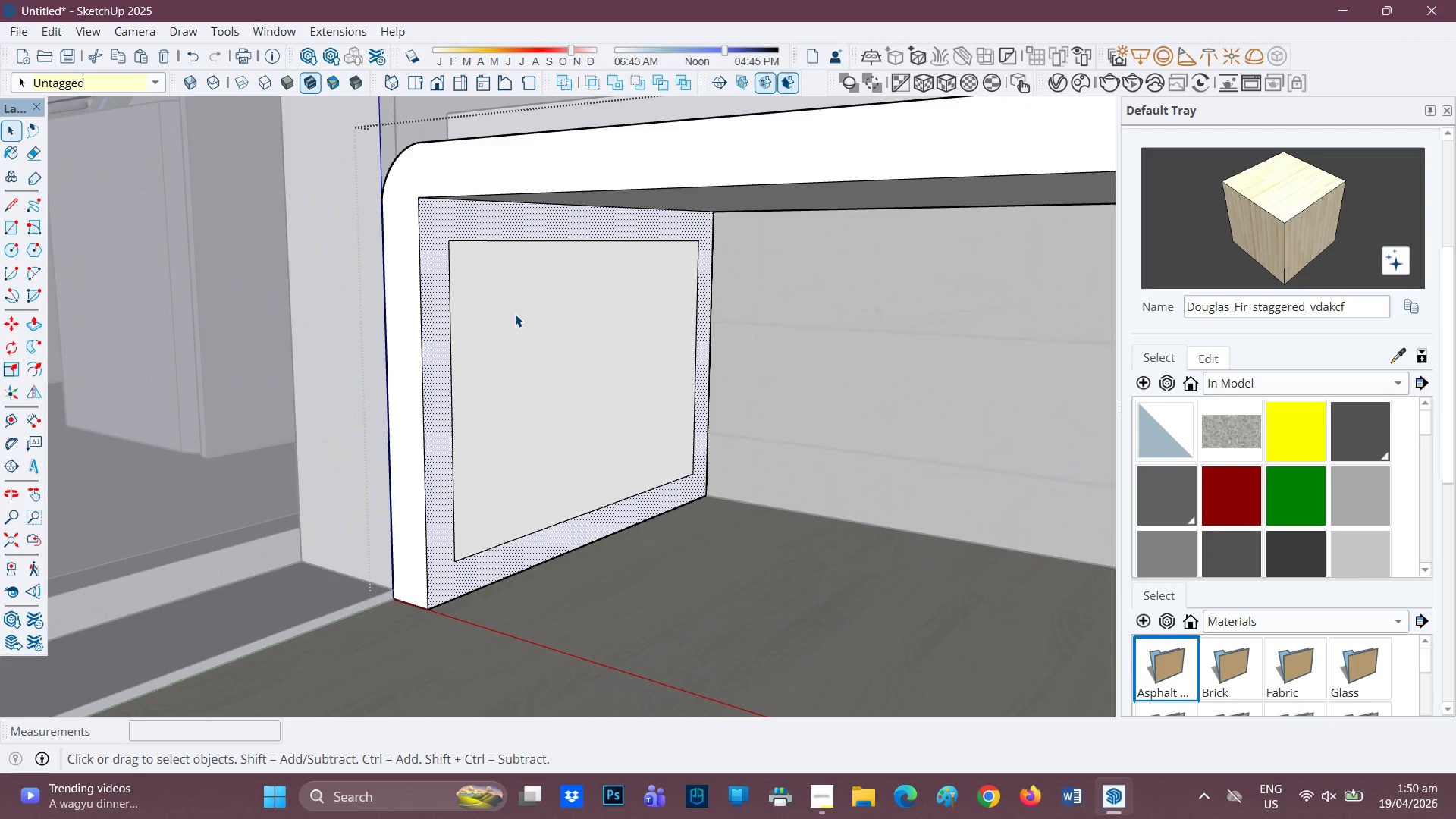 
left_click([515, 314])
 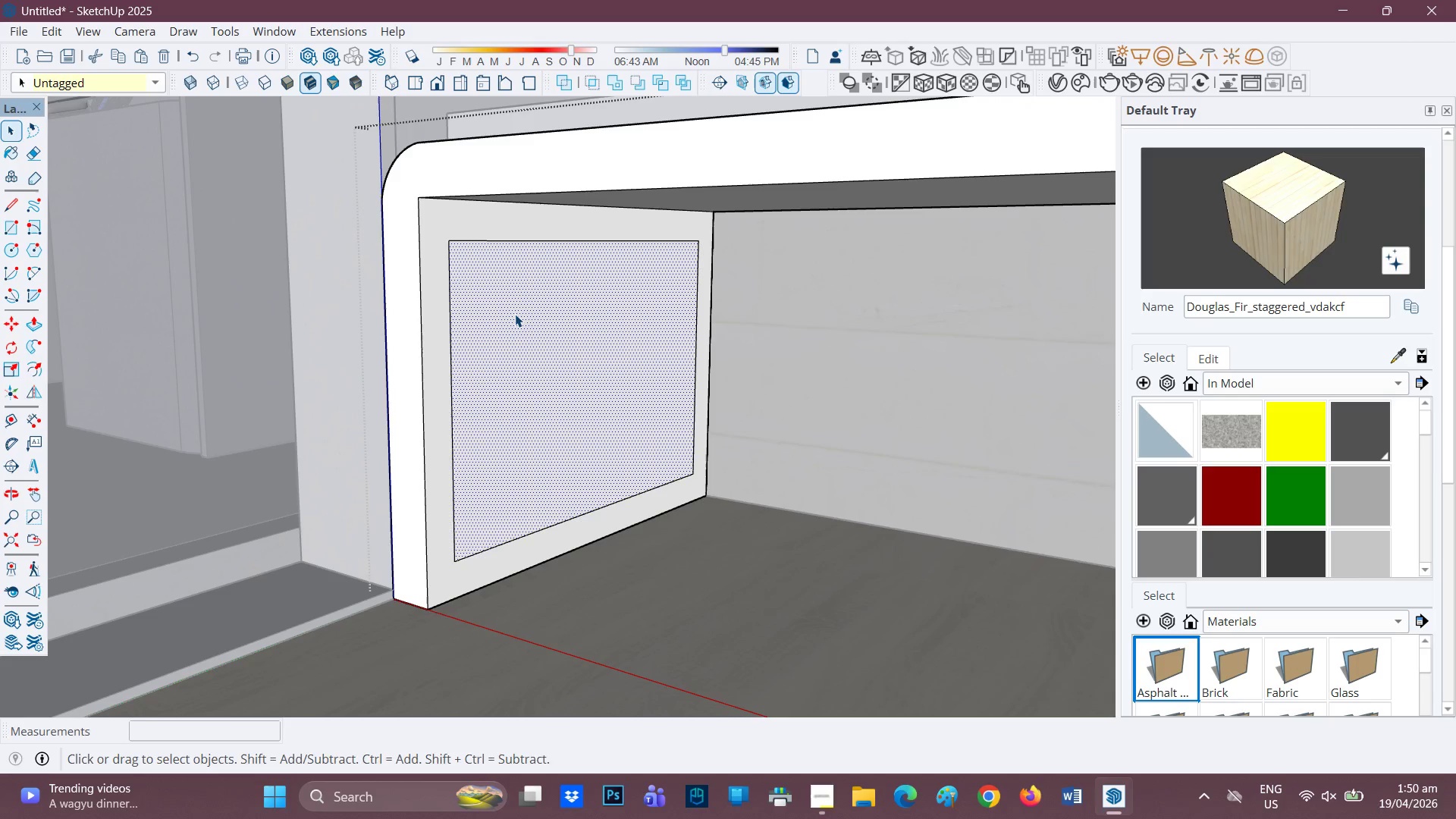 
key(P)
 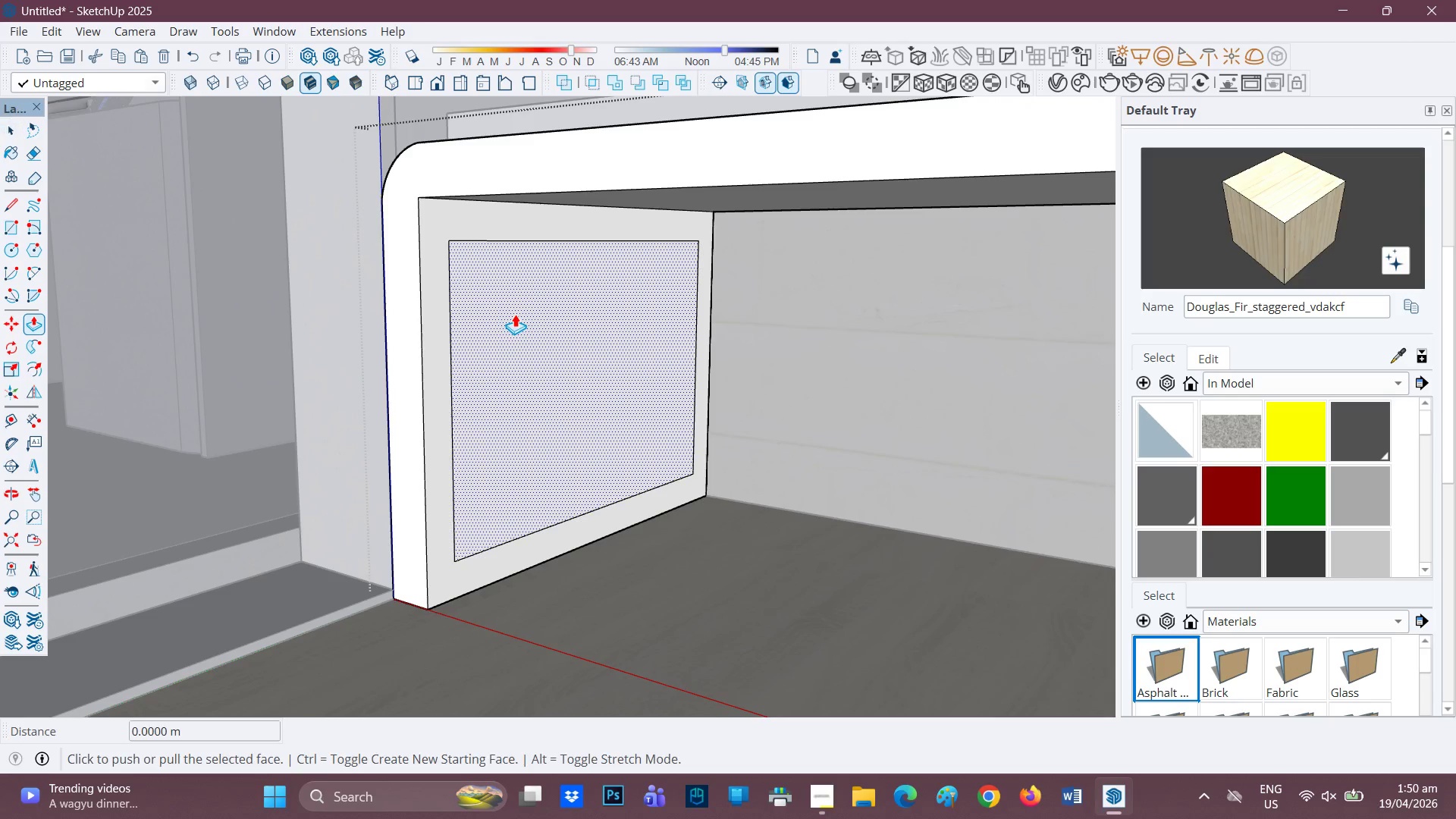 
left_click([515, 314])
 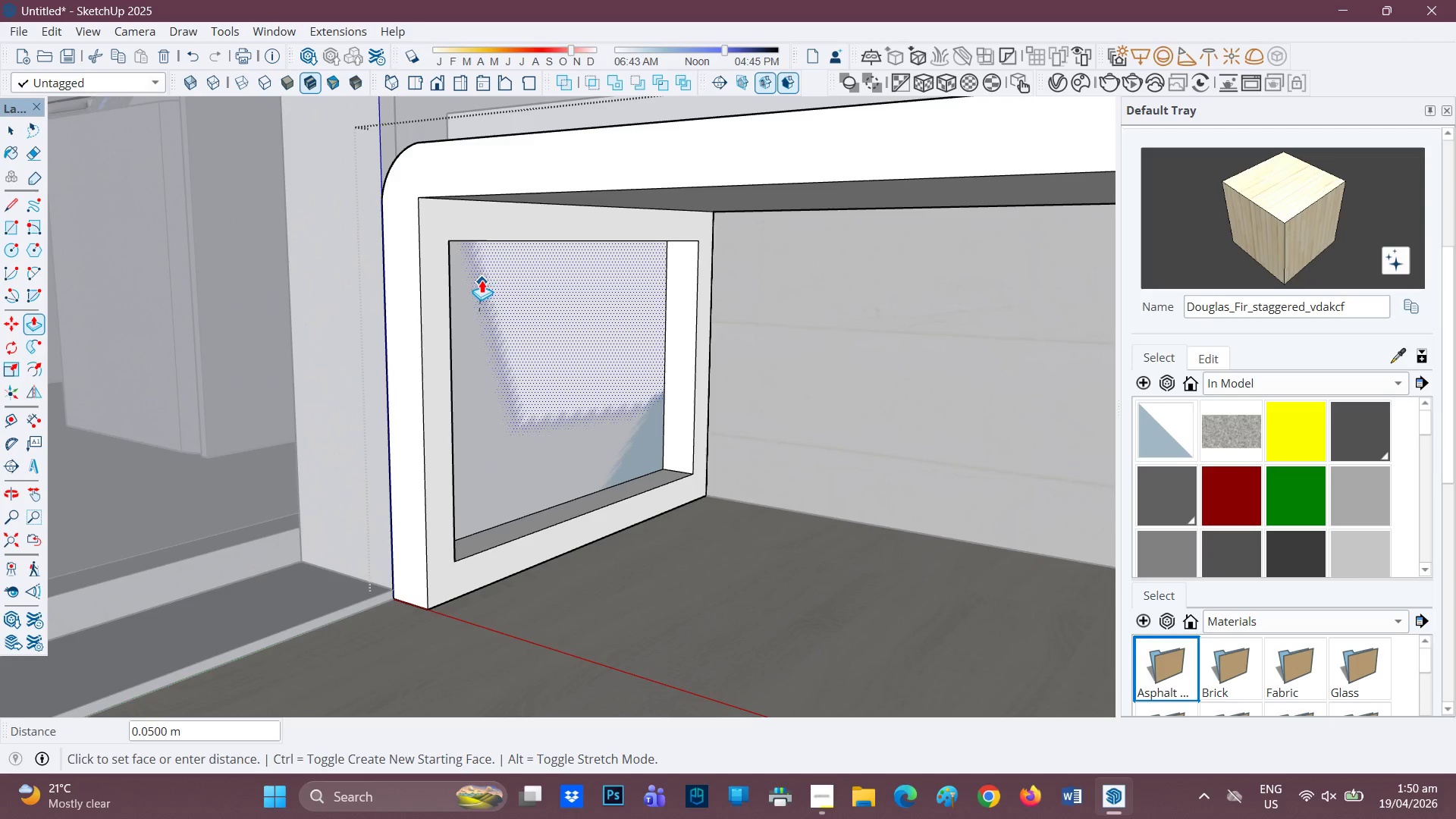 
left_click([482, 280])
 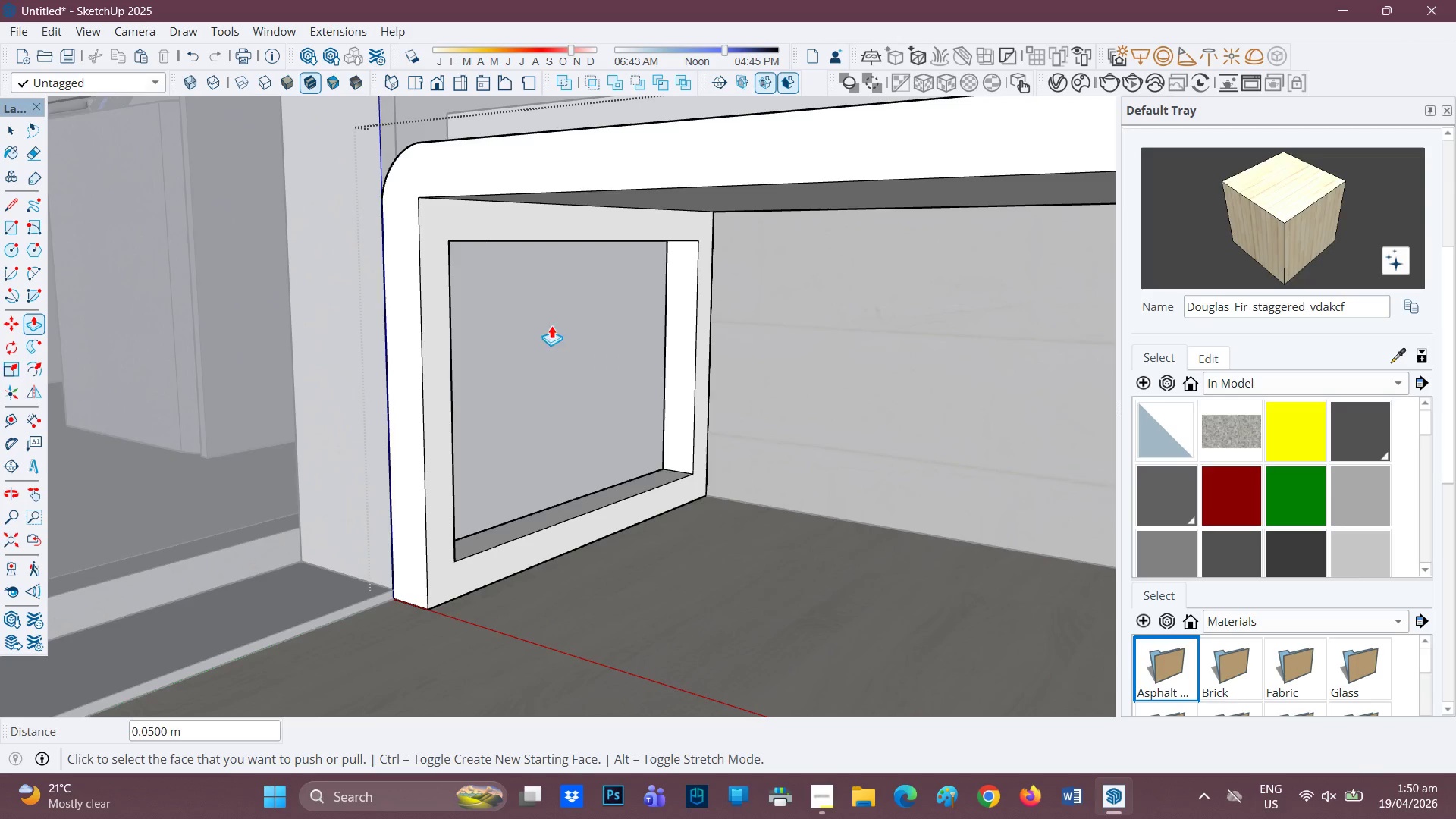 
scroll: coordinate [1046, 445], scroll_direction: down, amount: 9.0
 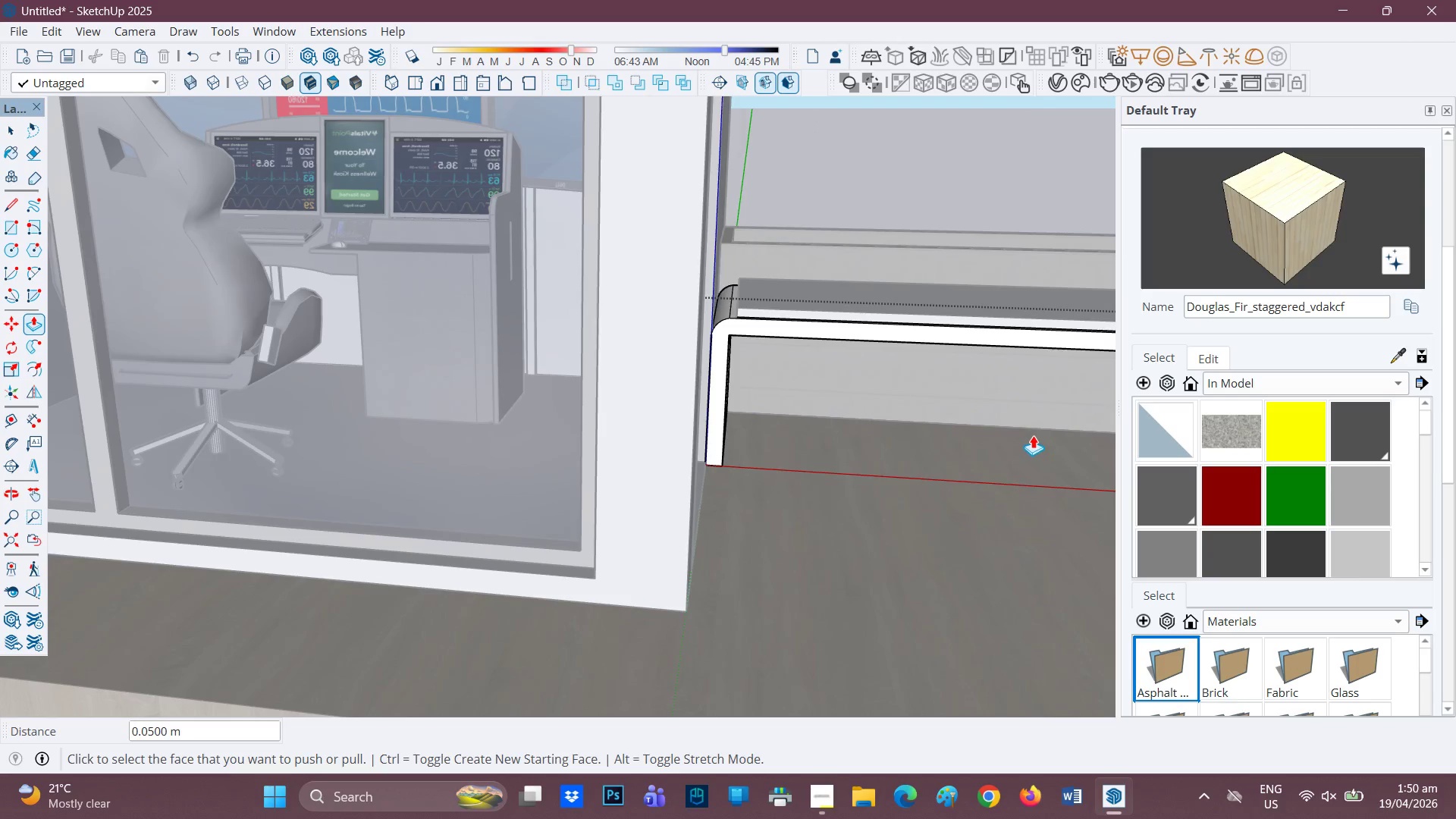 
key(H)
 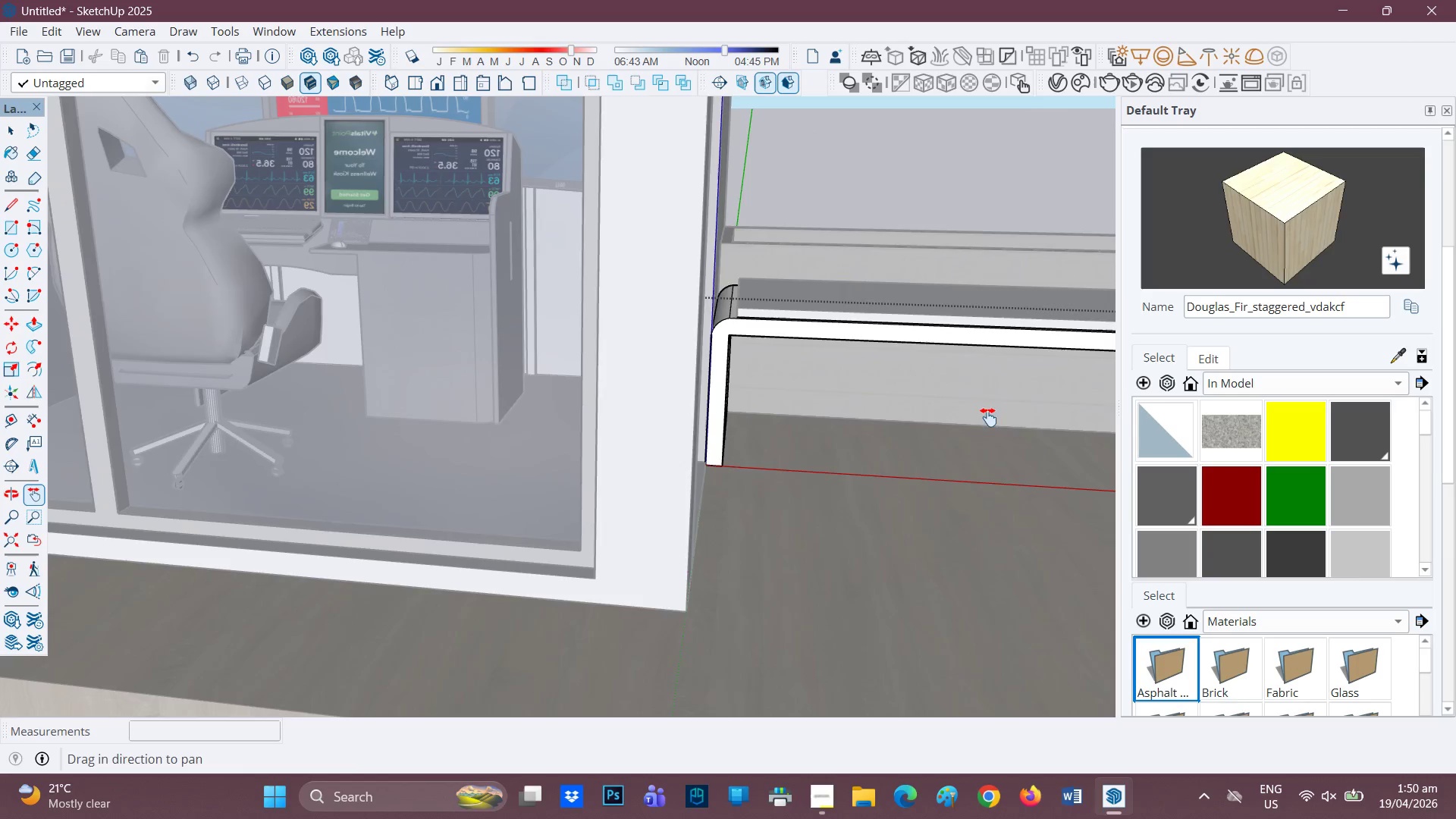 
left_click_drag(start_coordinate=[999, 421], to_coordinate=[563, 371])
 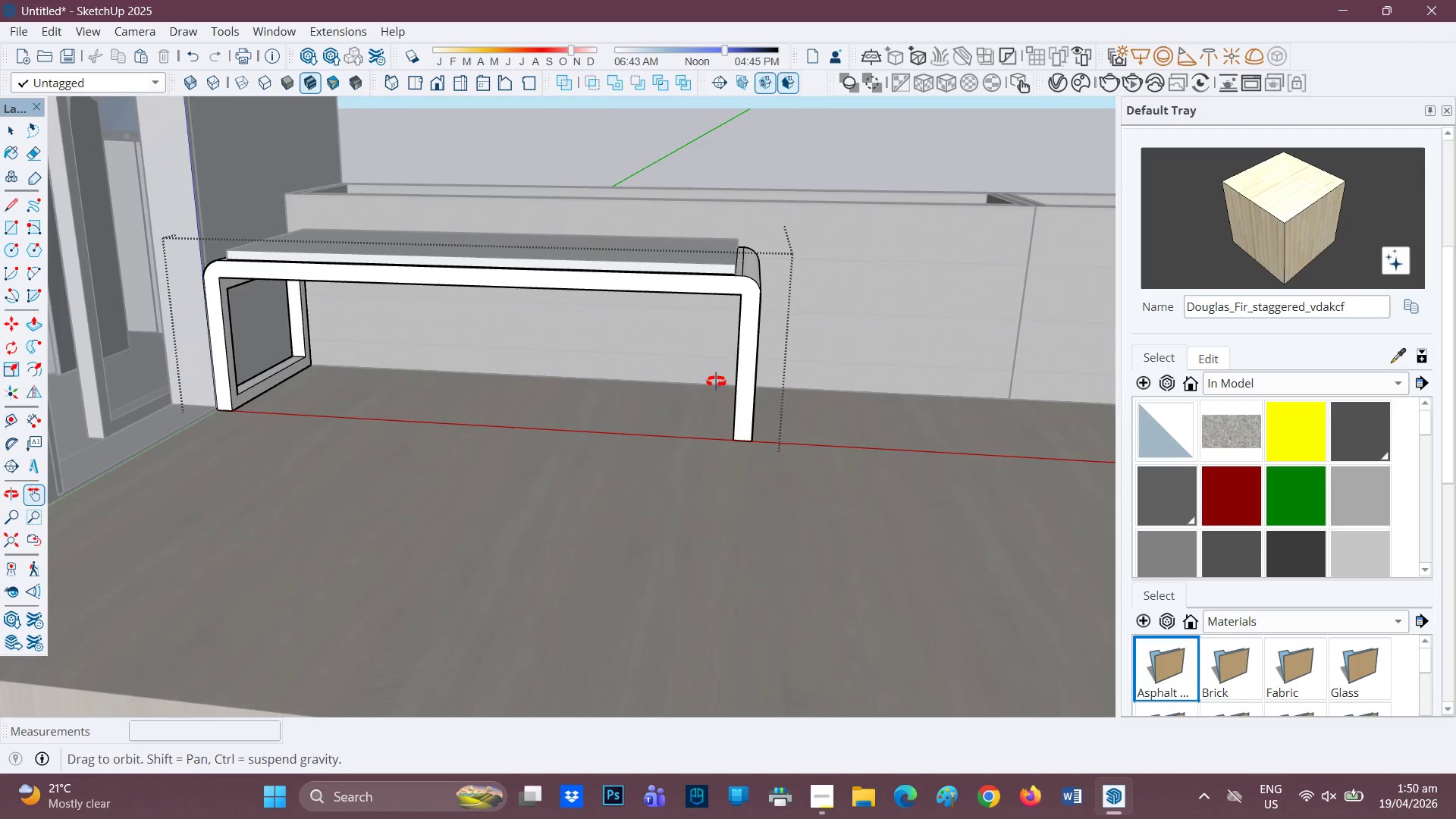 
scroll: coordinate [719, 400], scroll_direction: down, amount: 1.0
 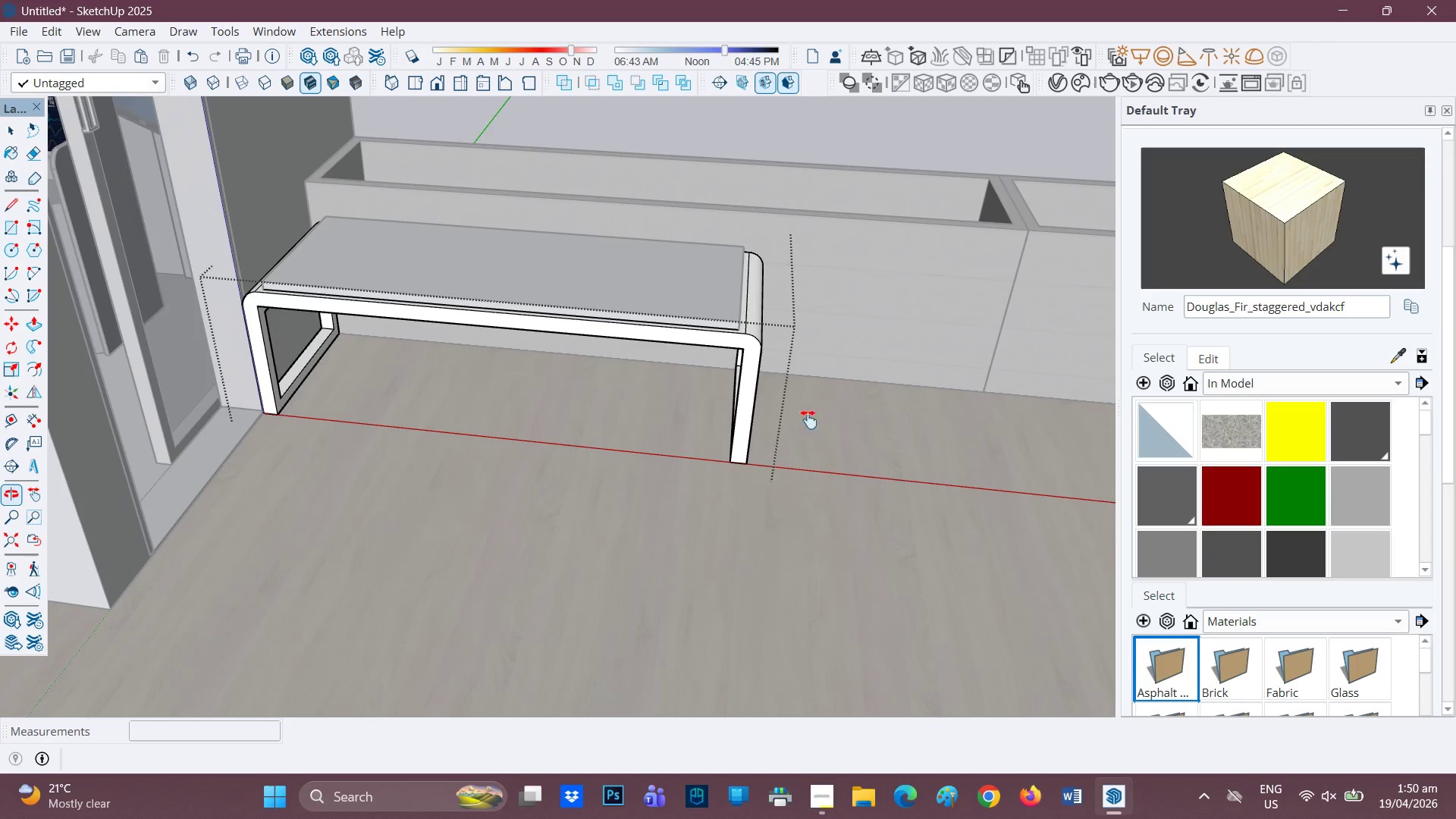 
scroll: coordinate [463, 475], scroll_direction: up, amount: 9.0
 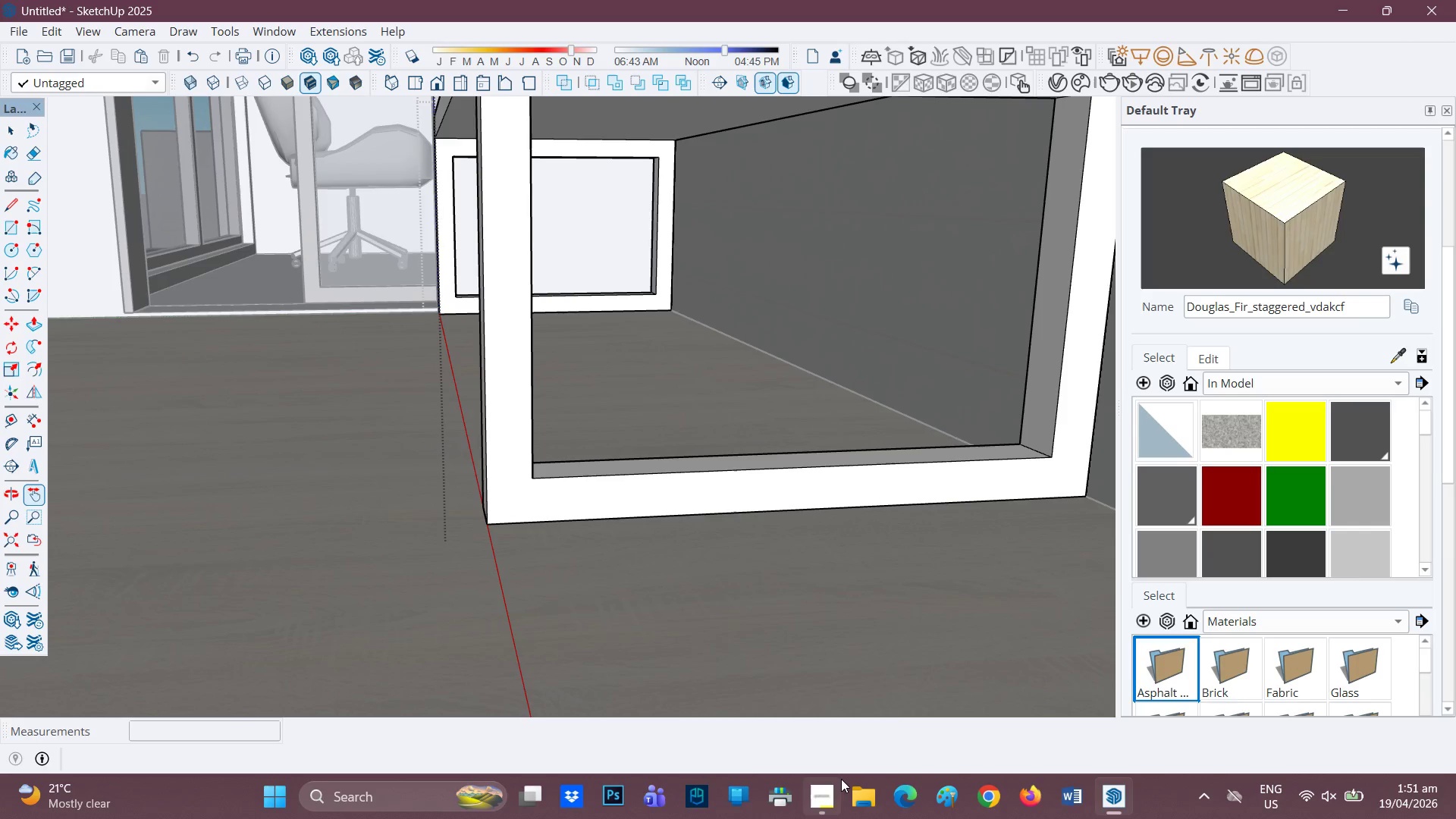 
left_click([833, 787])